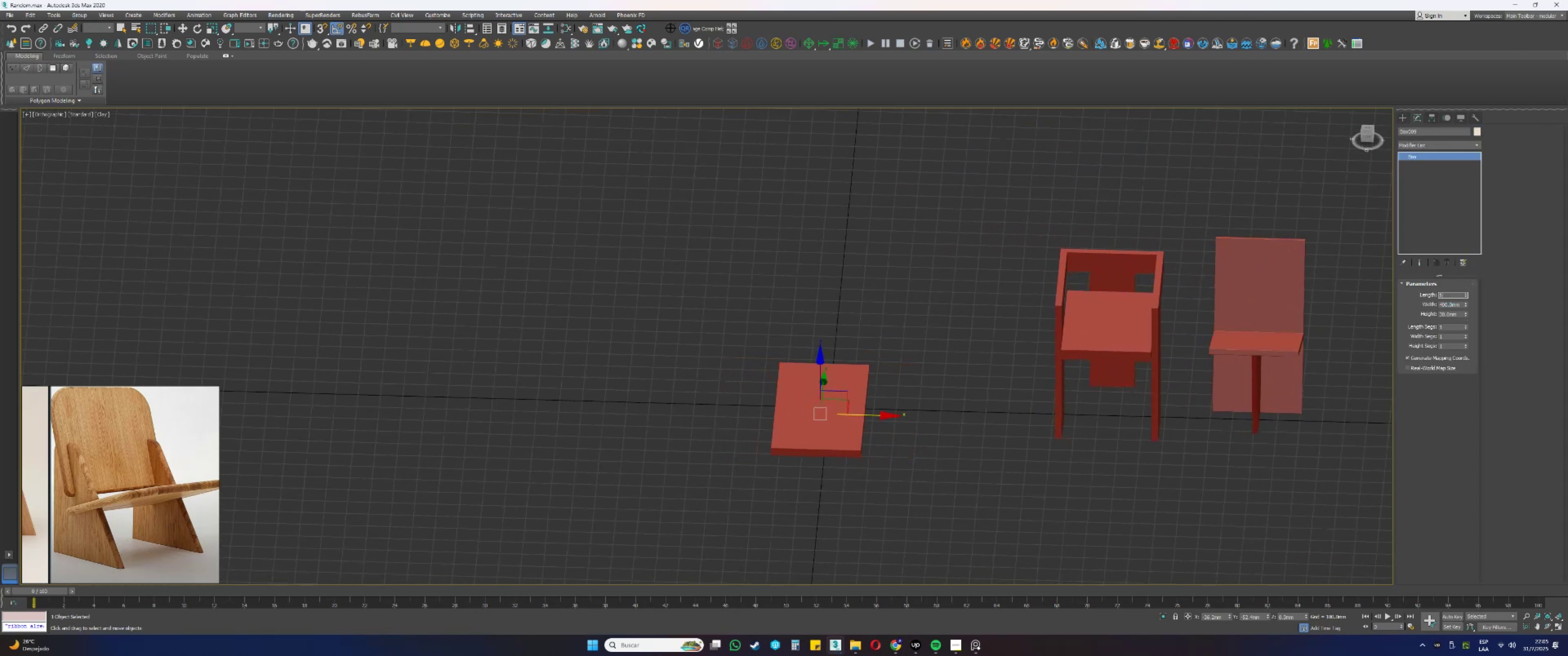 
key(Numpad0)
 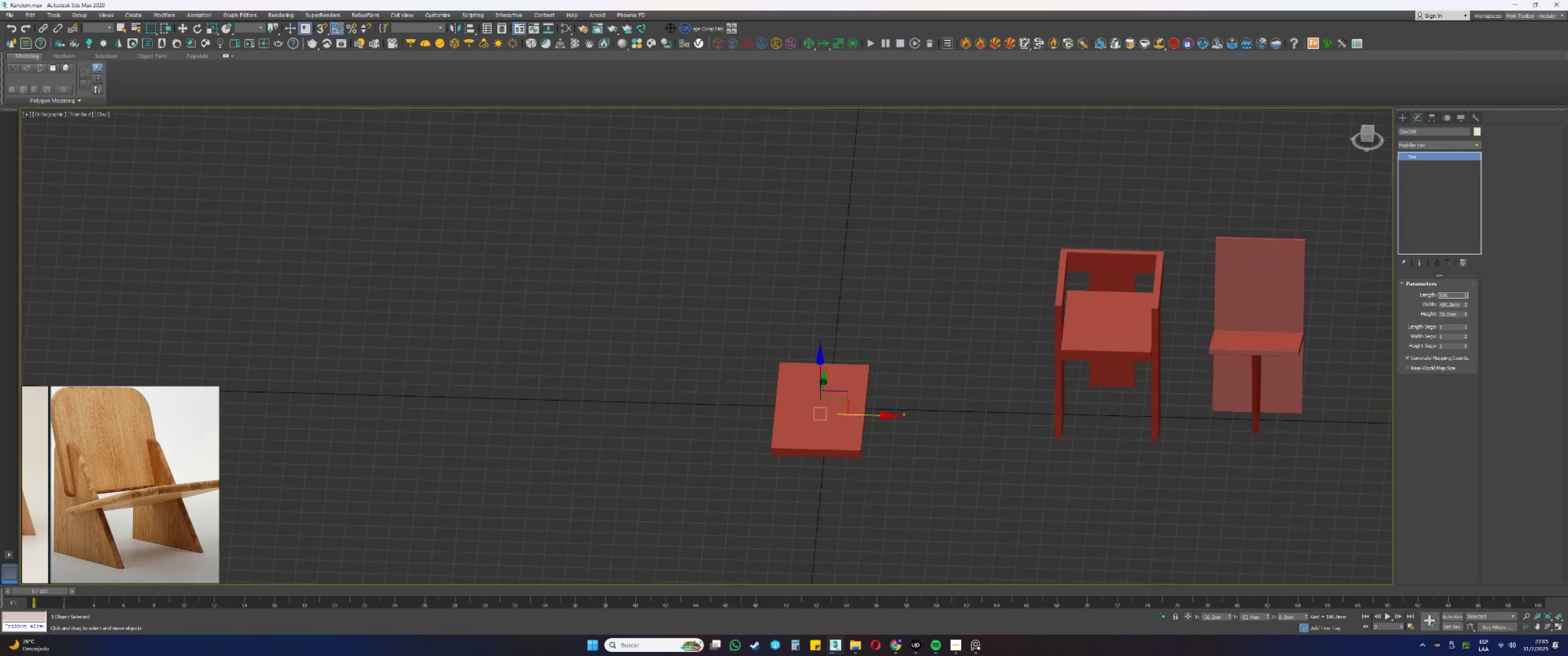 
key(NumpadEnter)
 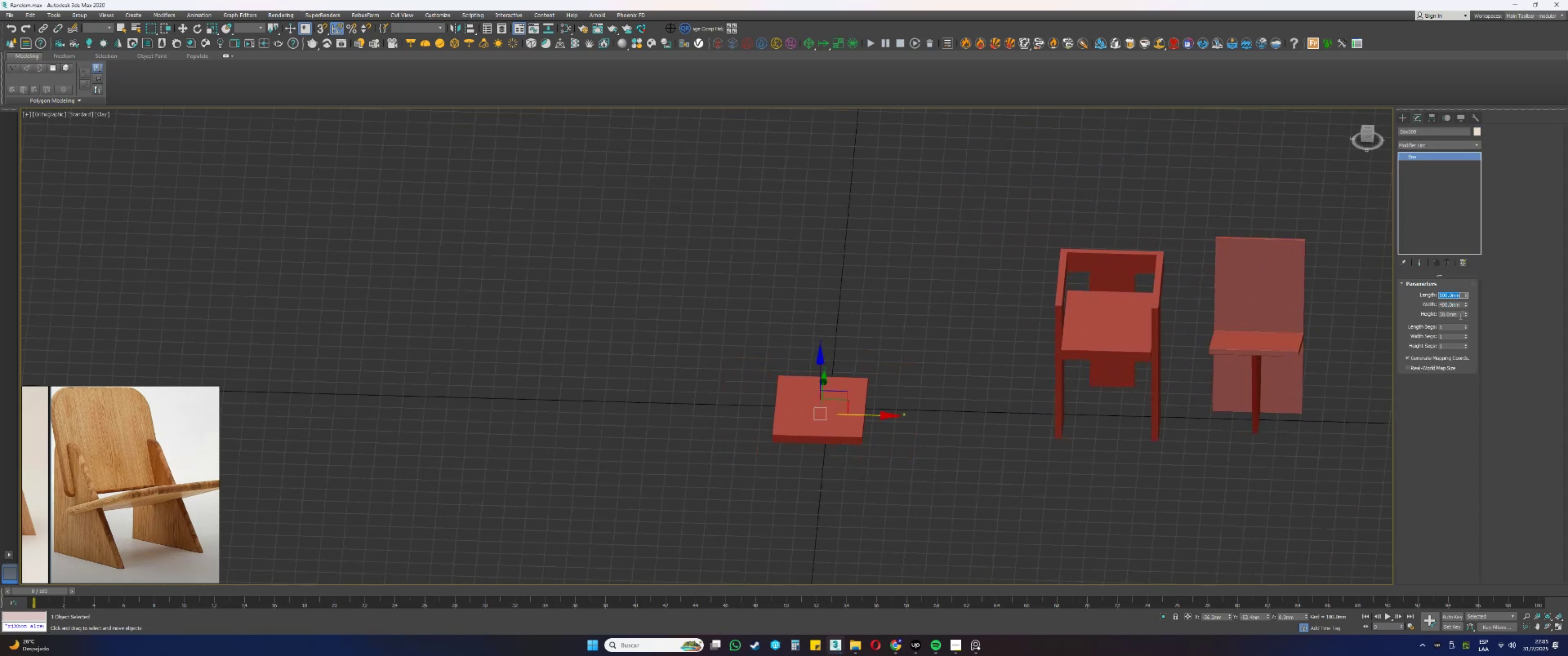 
double_click([1460, 316])
 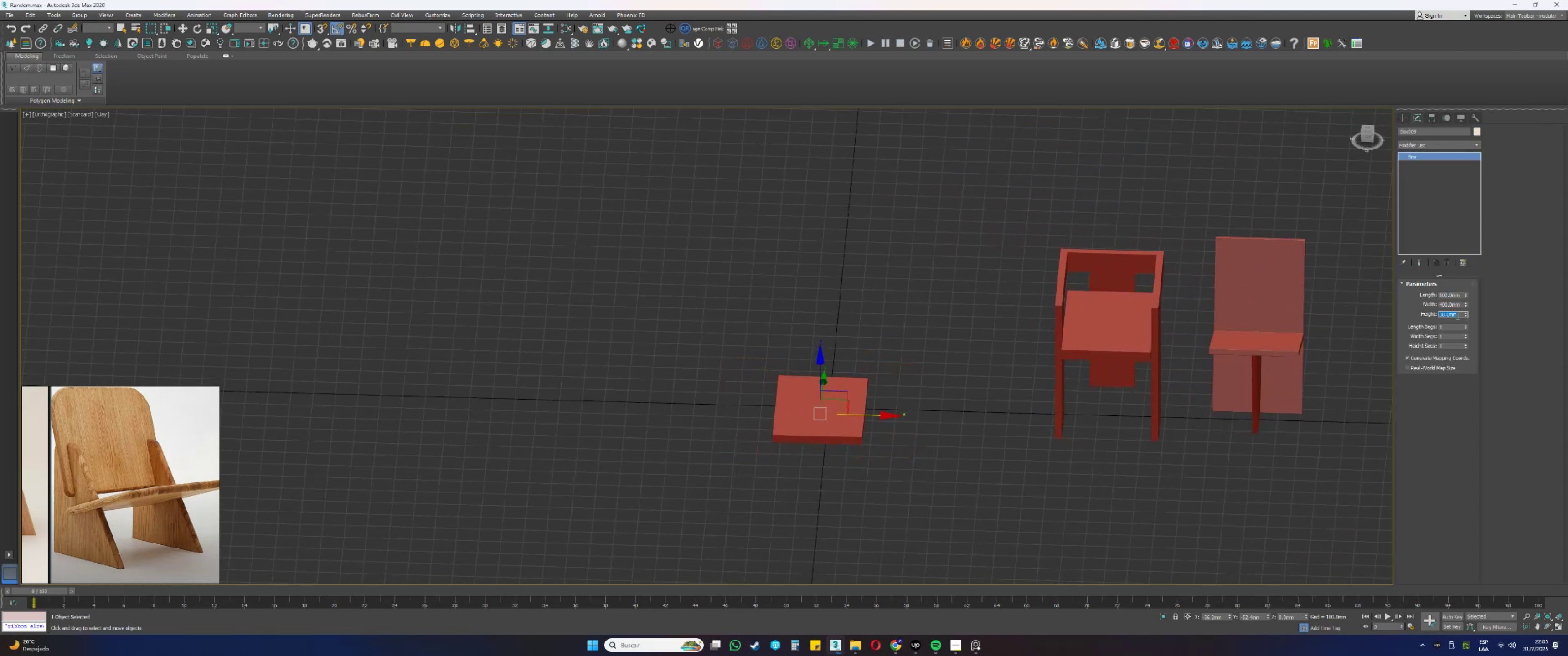 
key(Numpad3)
 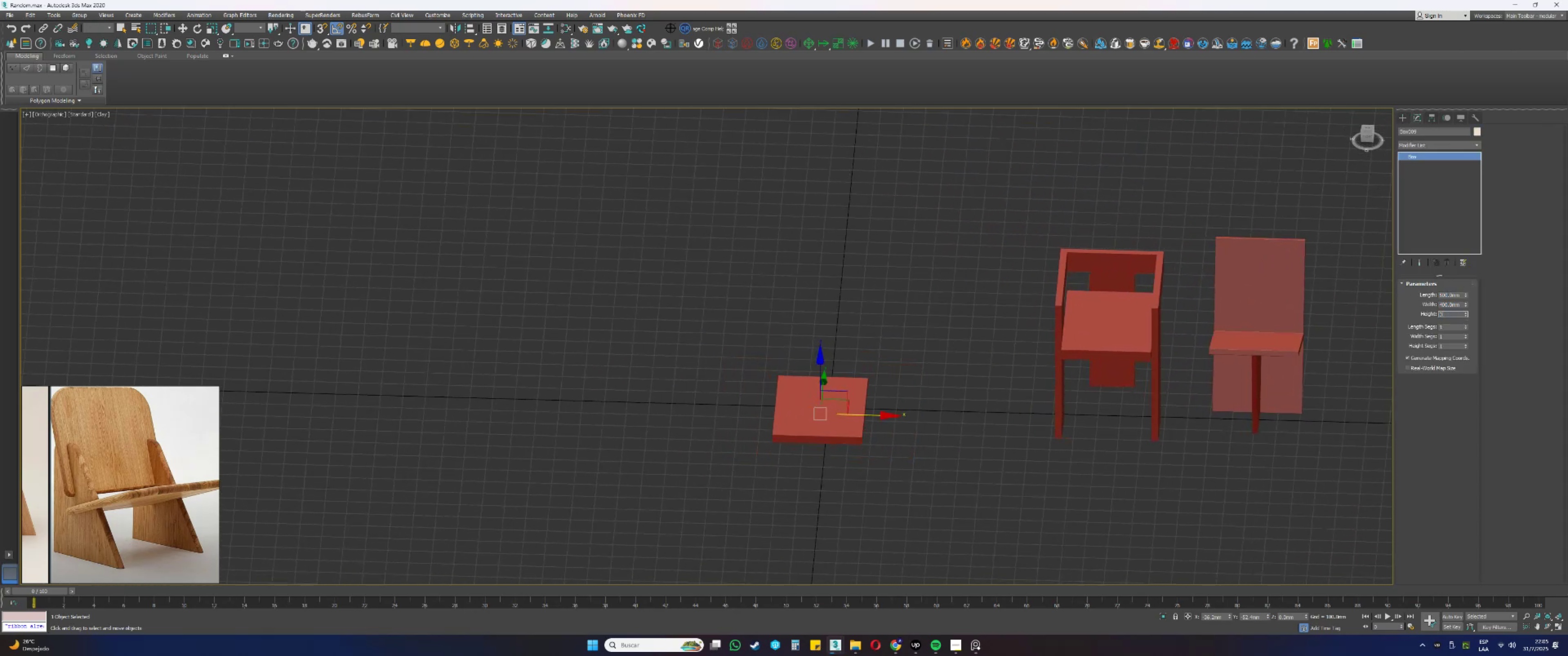 
key(Numpad0)
 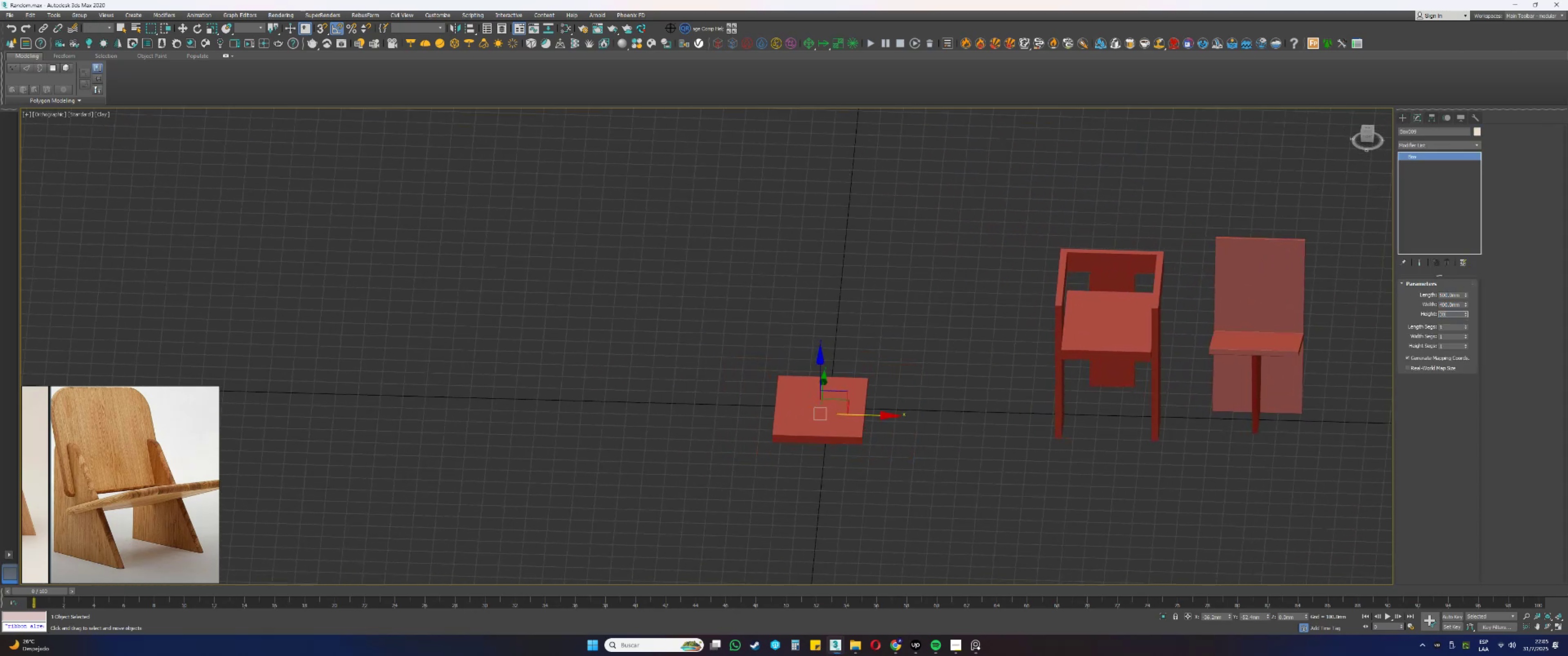 
key(NumpadEnter)
 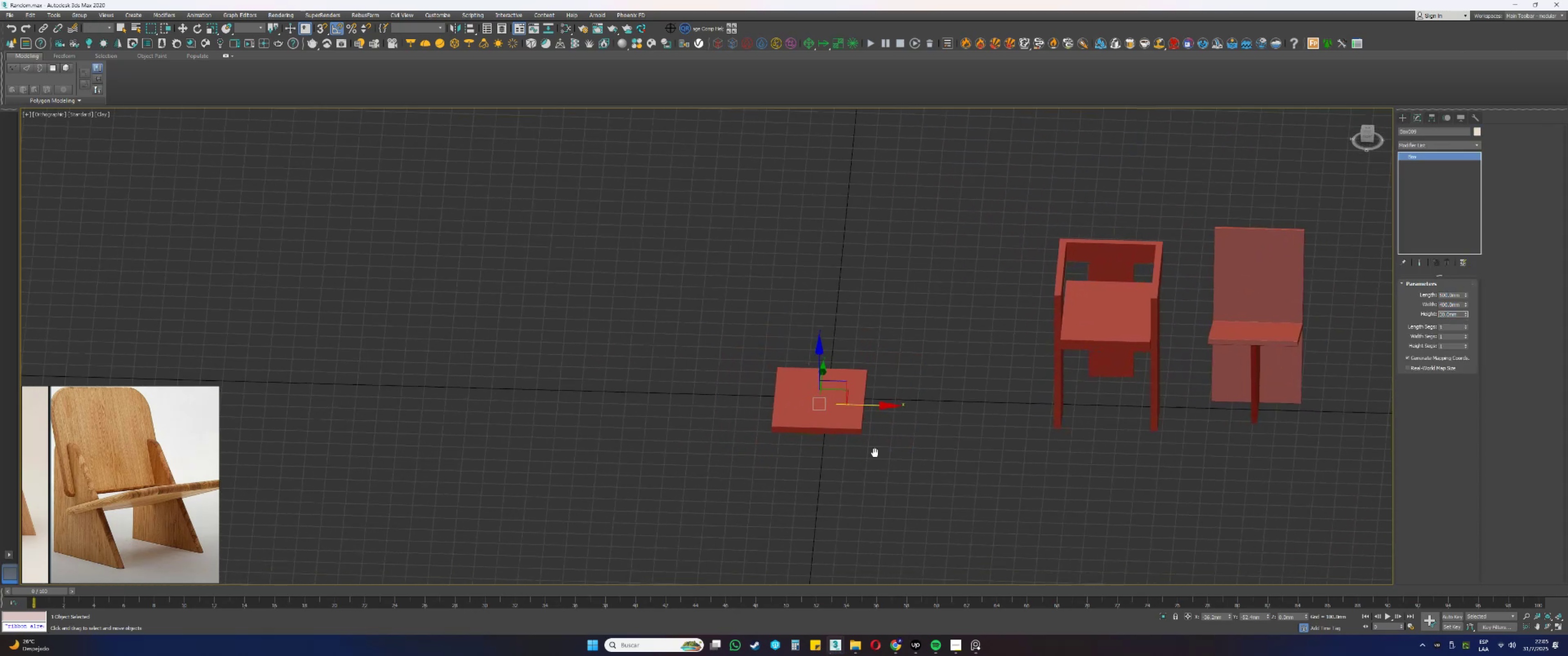 
hold_key(key=AltLeft, duration=0.34)
 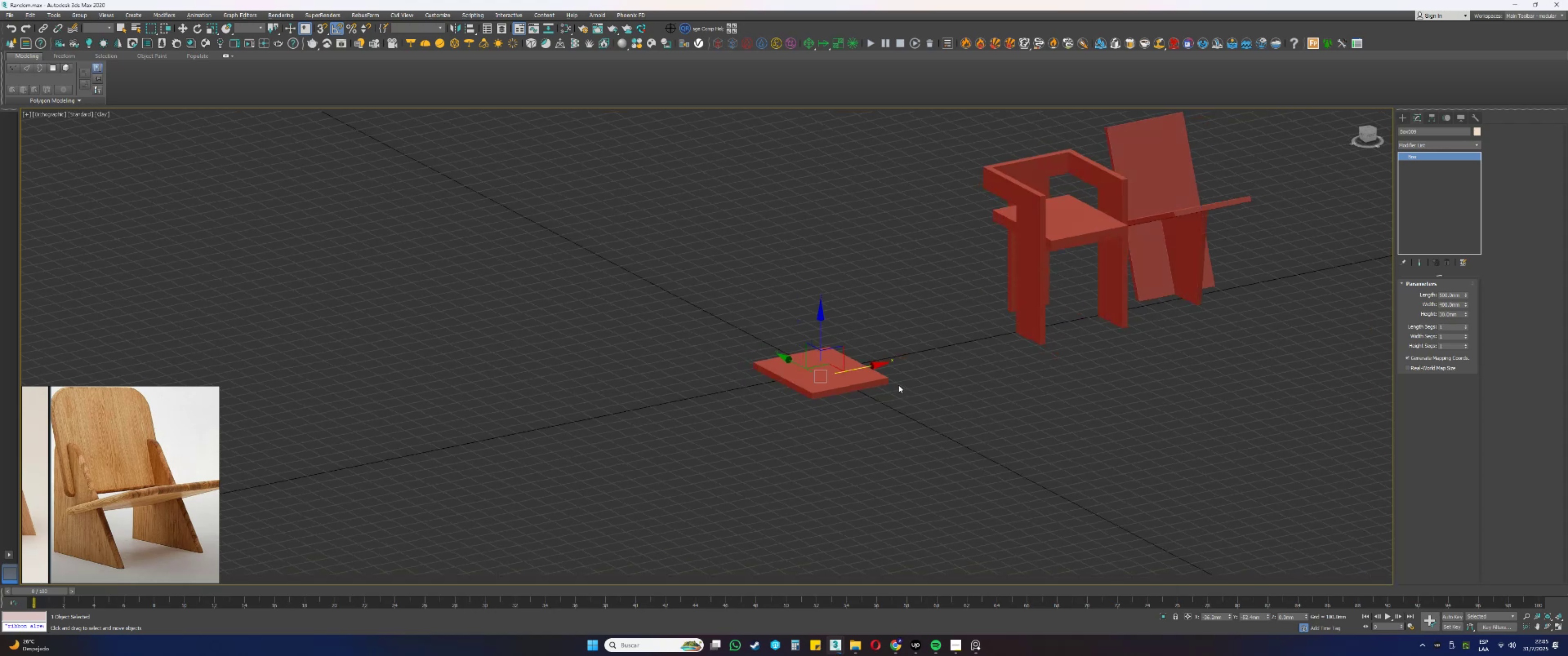 
scroll: coordinate [853, 380], scroll_direction: up, amount: 2.0
 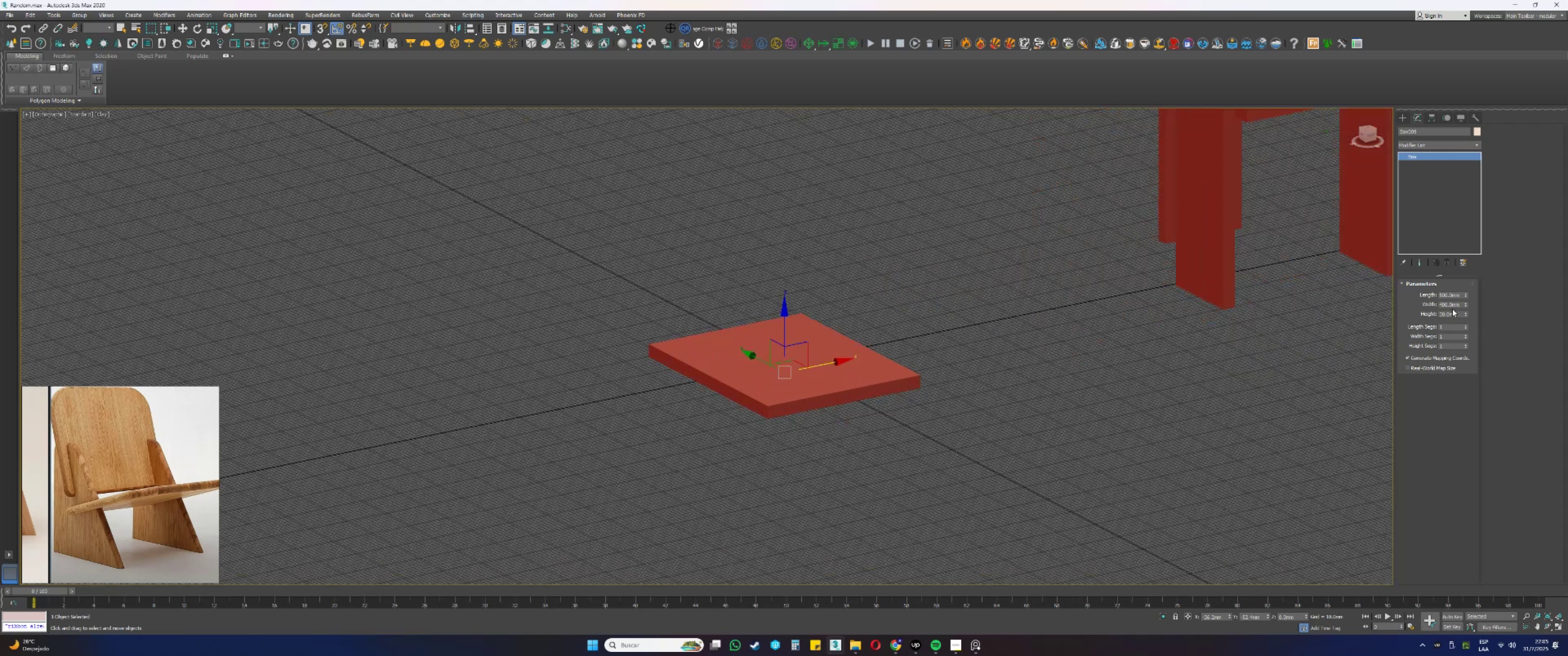 
double_click([1449, 314])
 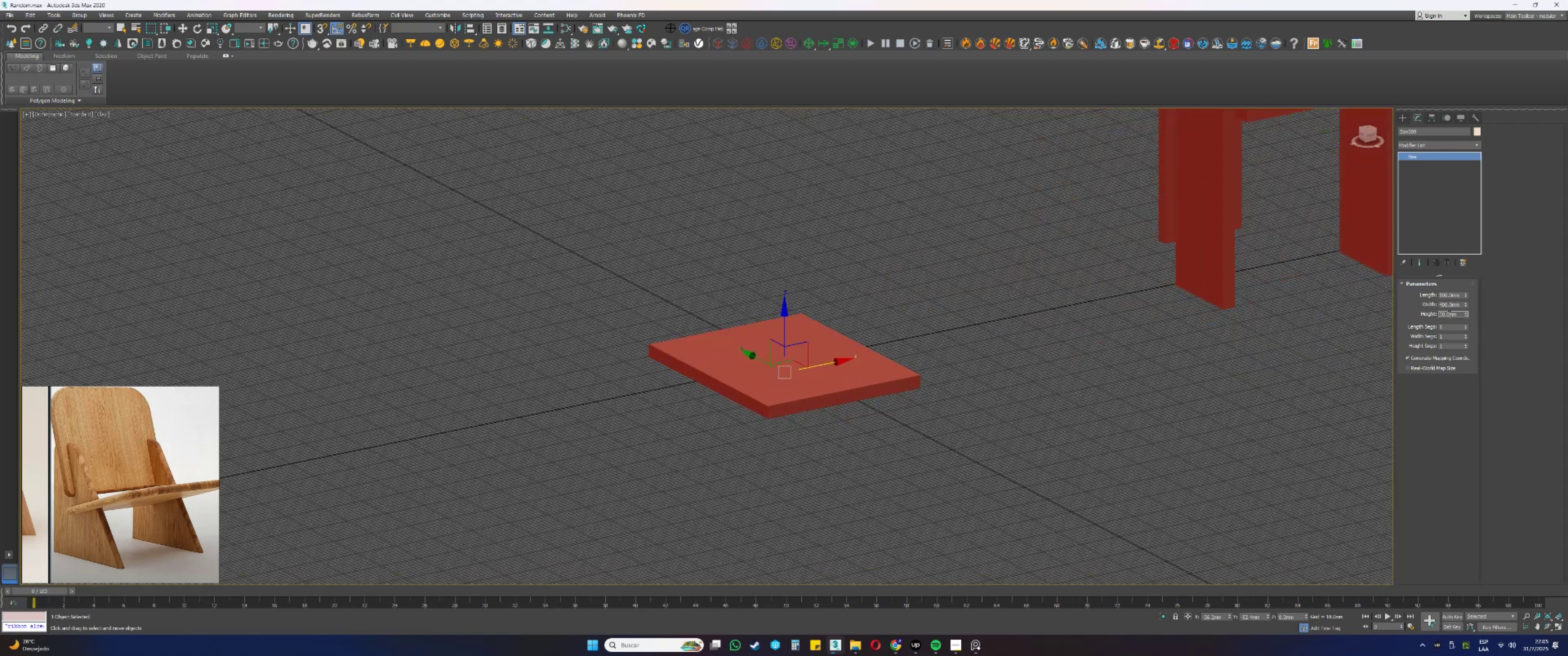 
triple_click([1449, 314])
 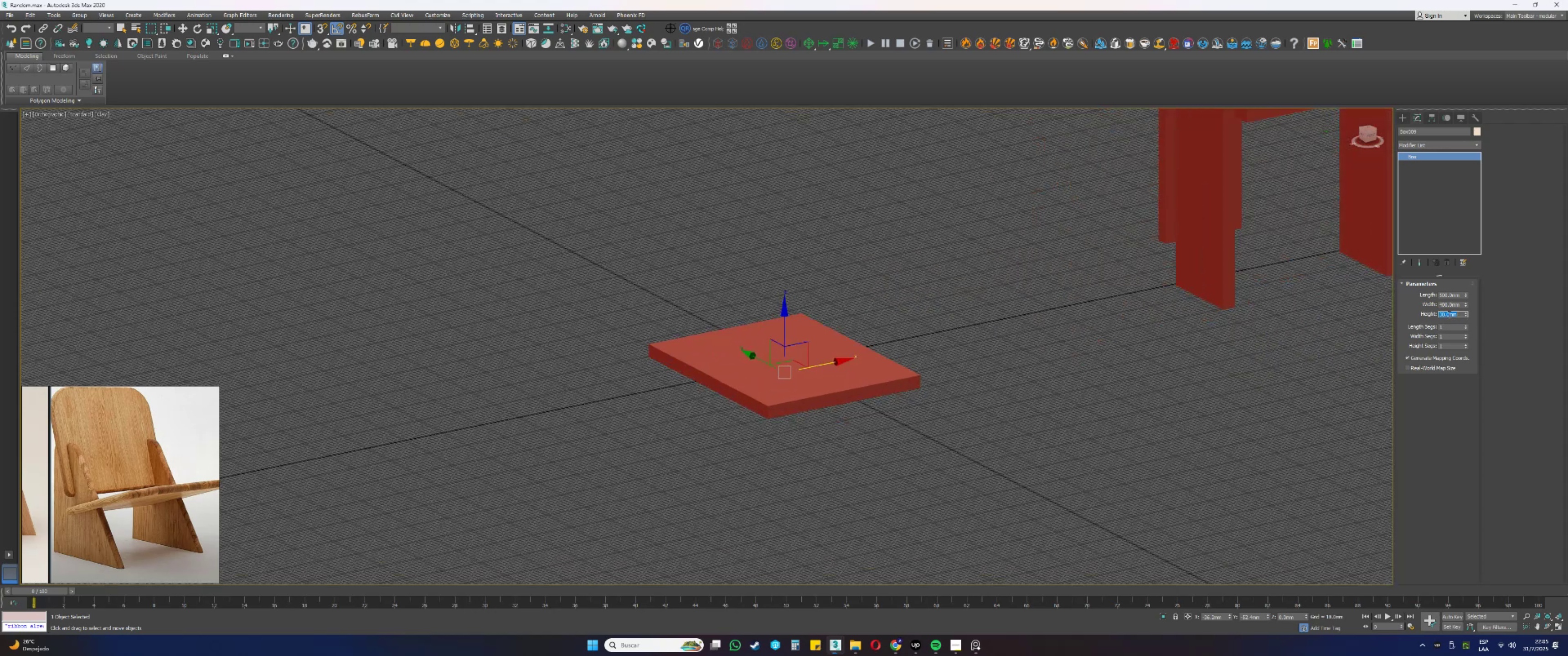 
key(Numpad2)
 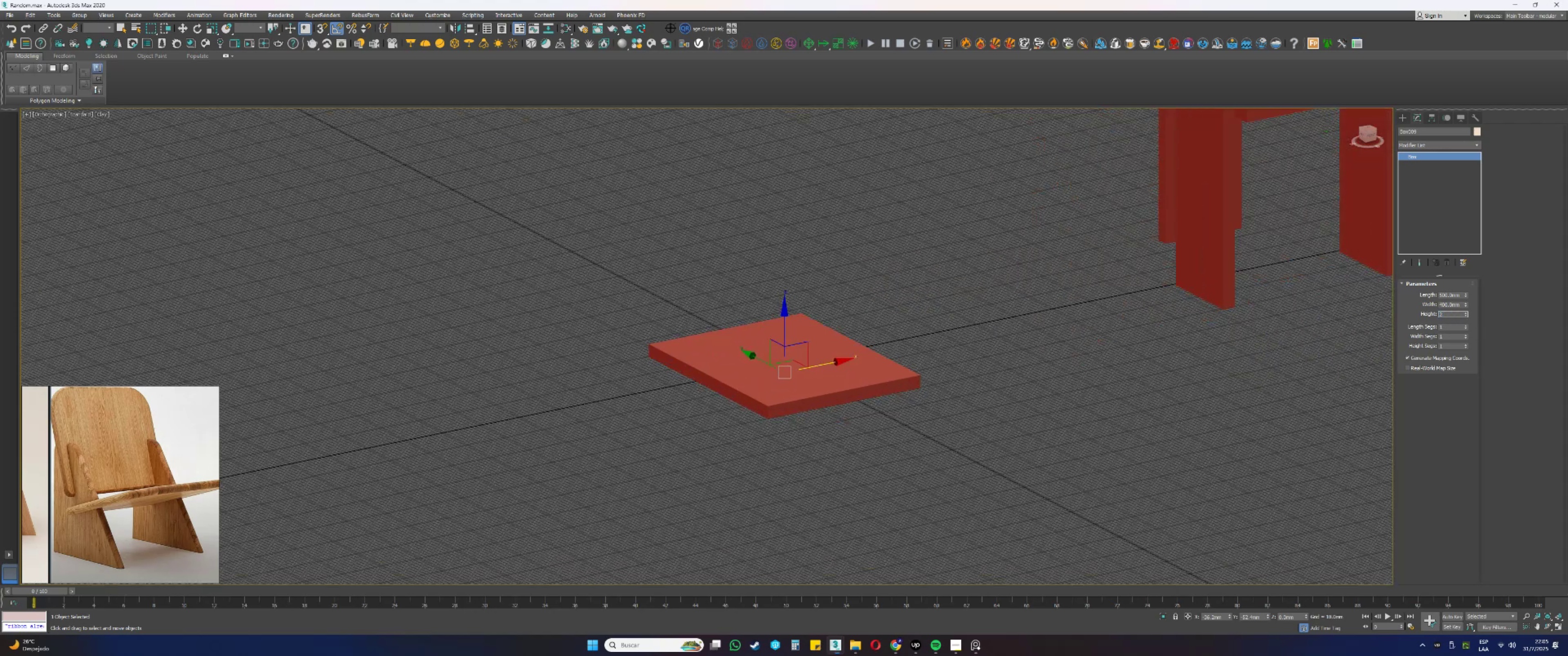 
key(Numpad0)
 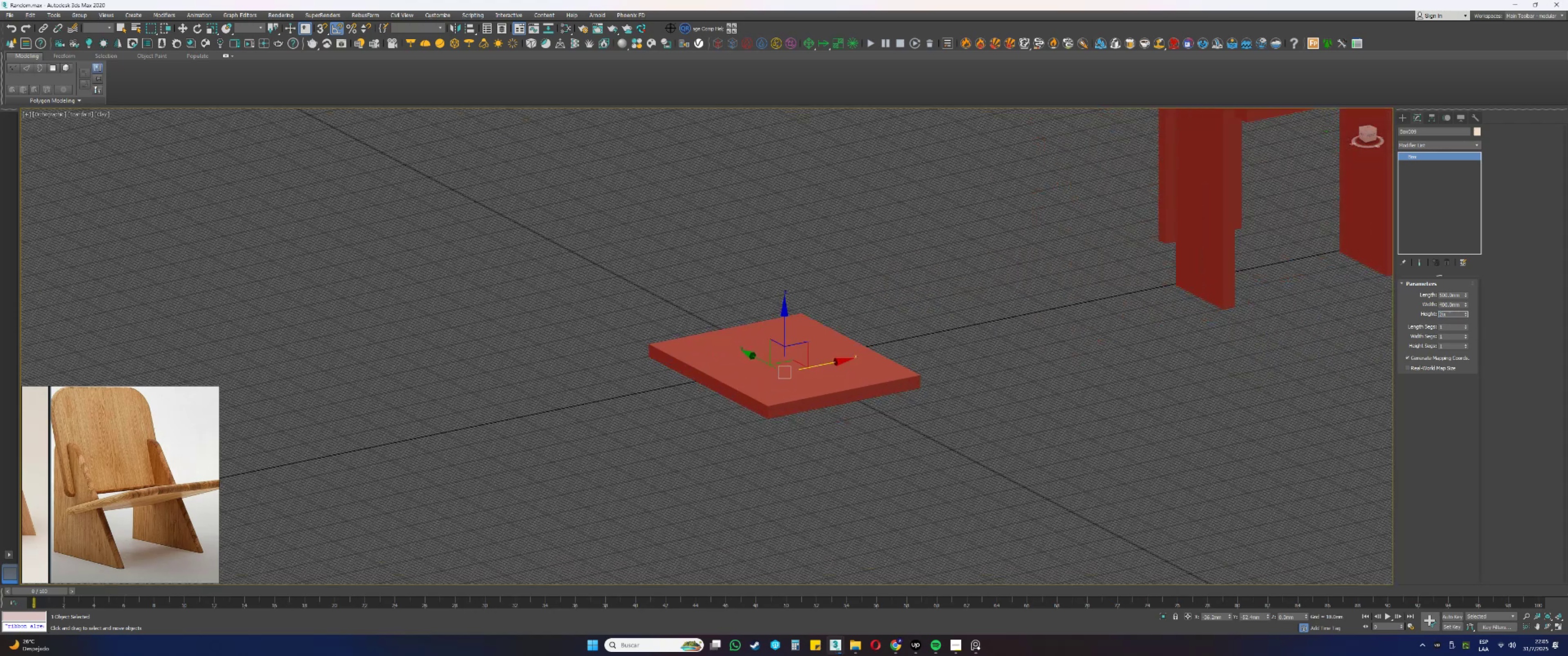 
key(NumpadEnter)
 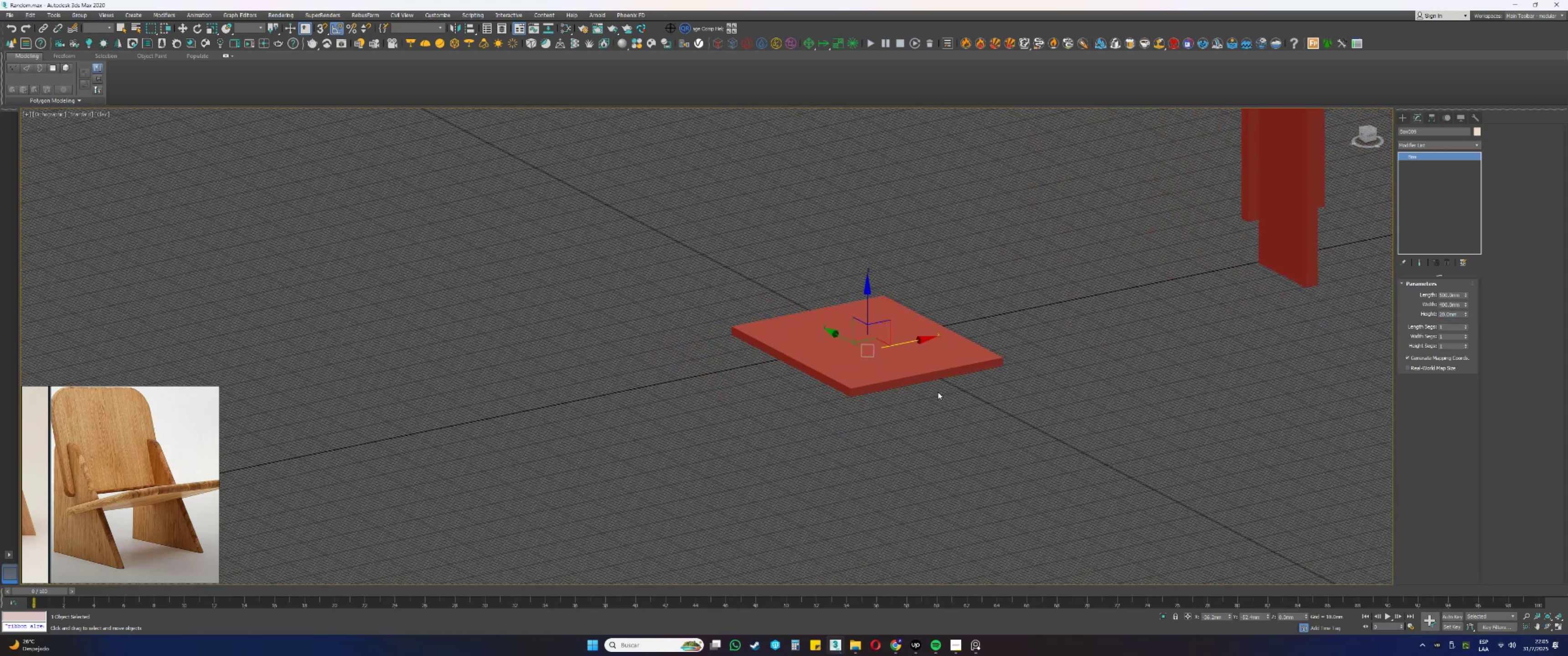 
key(G)
 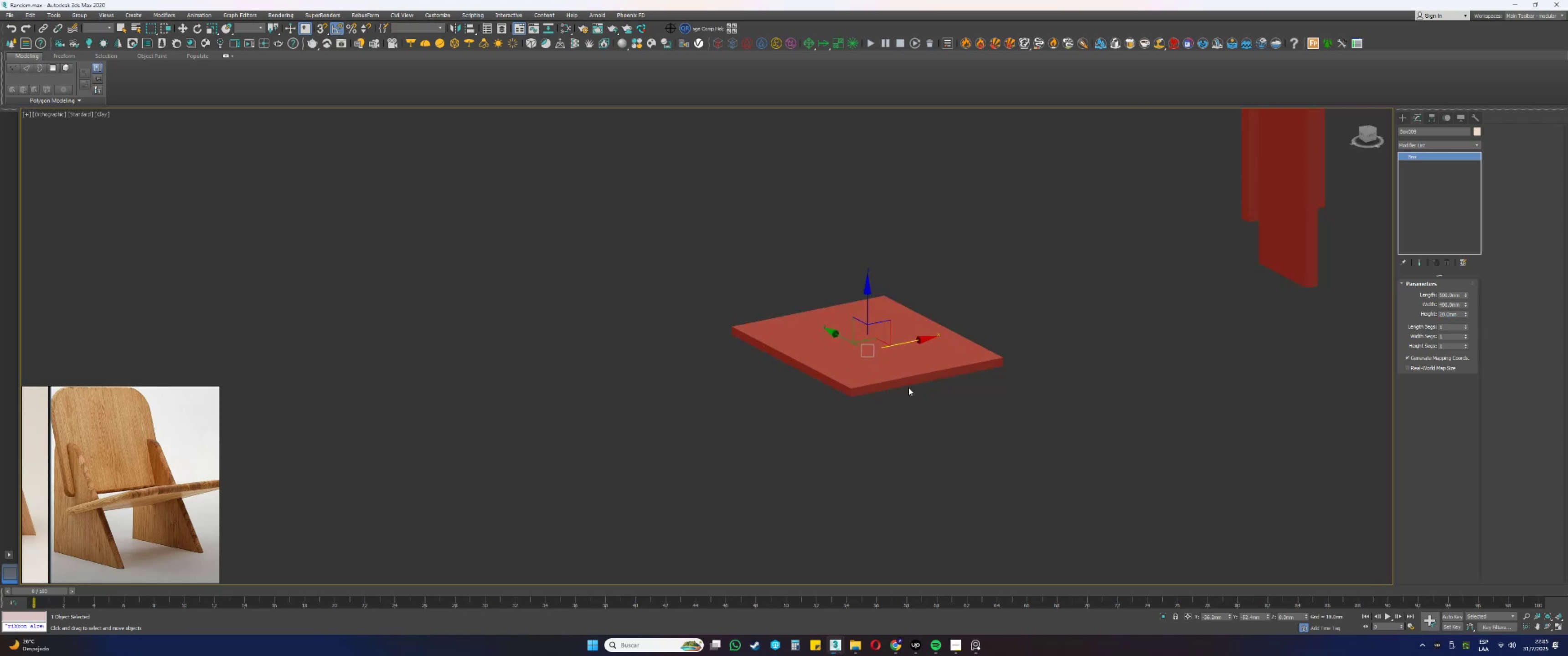 
key(Alt+AltLeft)
 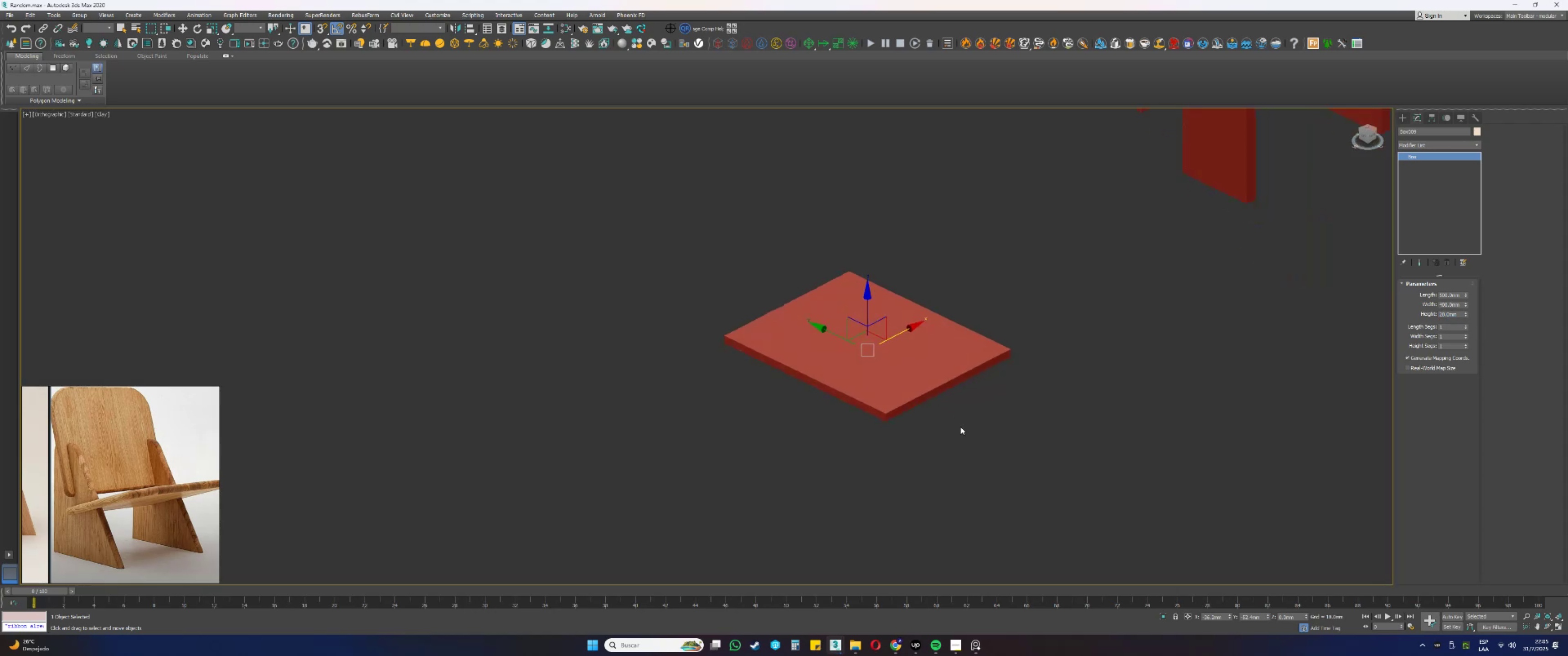 
key(W)
 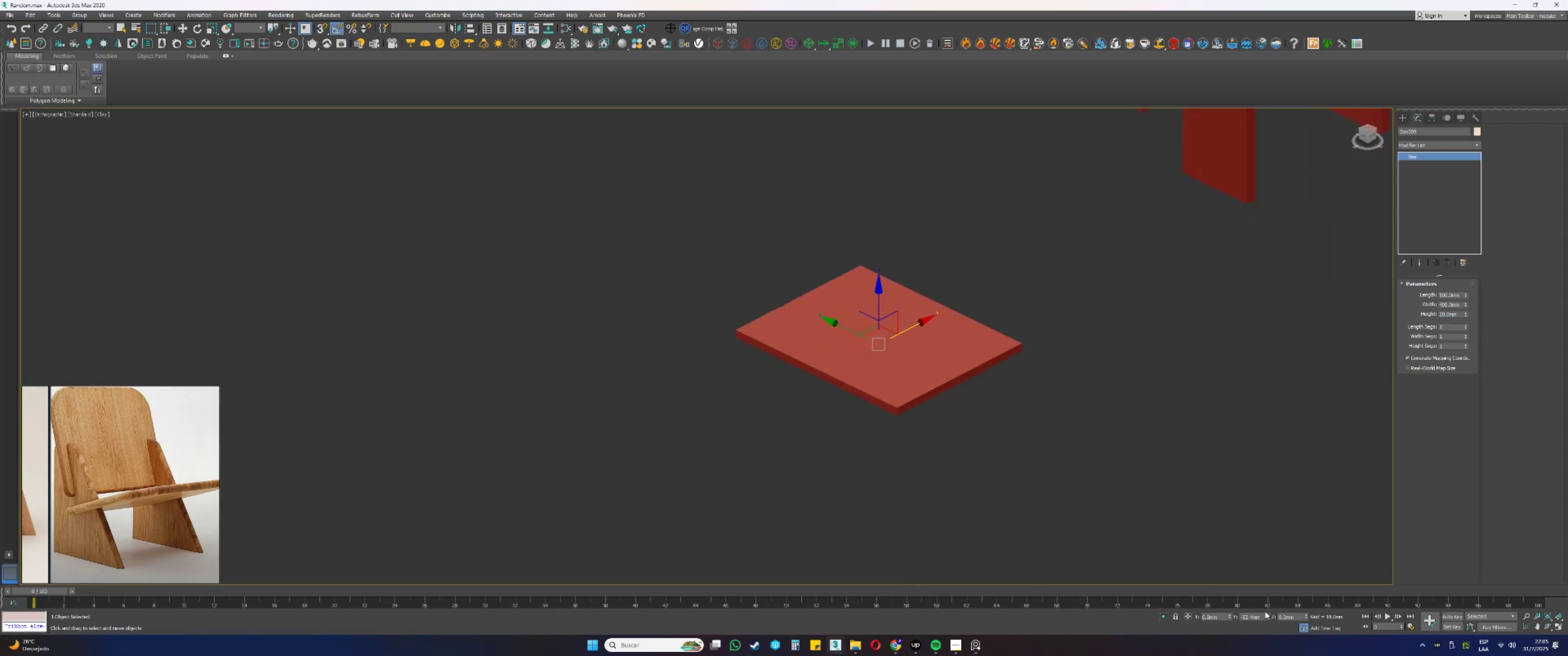 
right_click([1268, 615])
 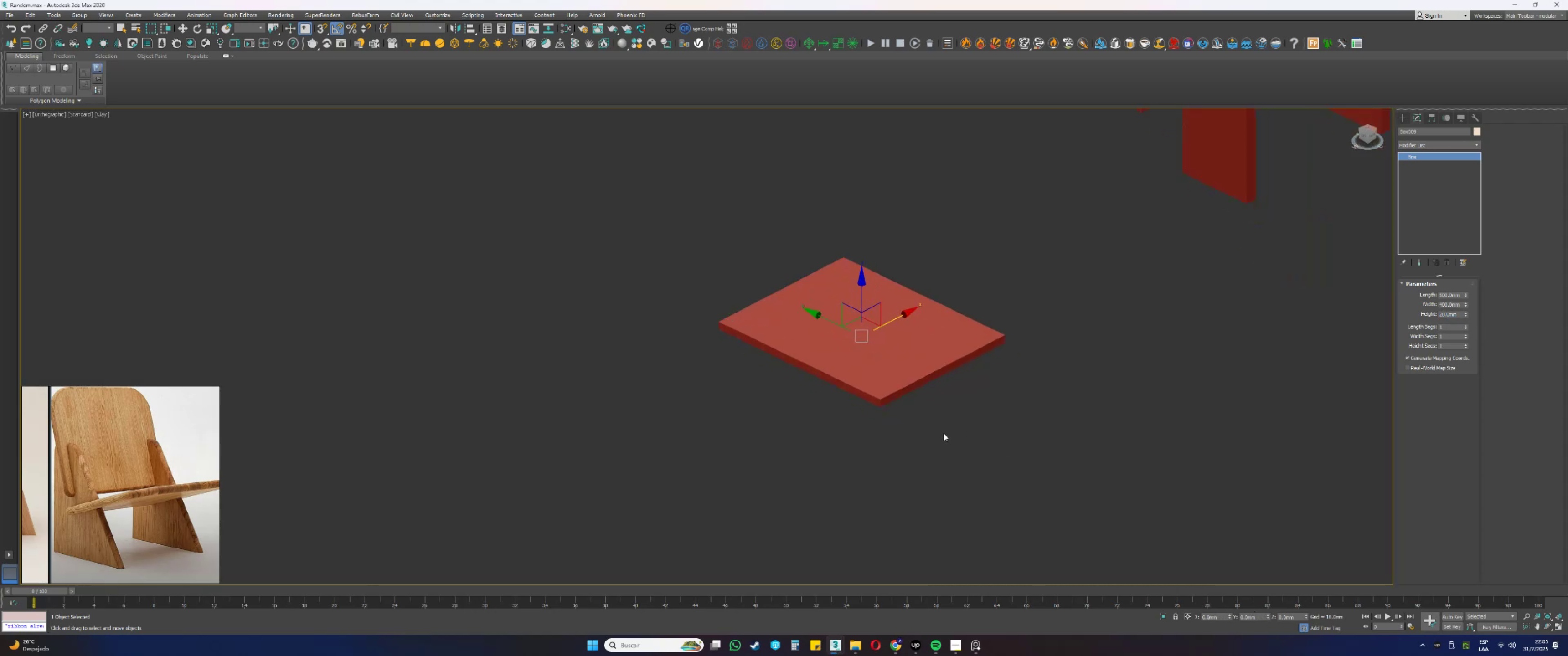 
type(fz)
 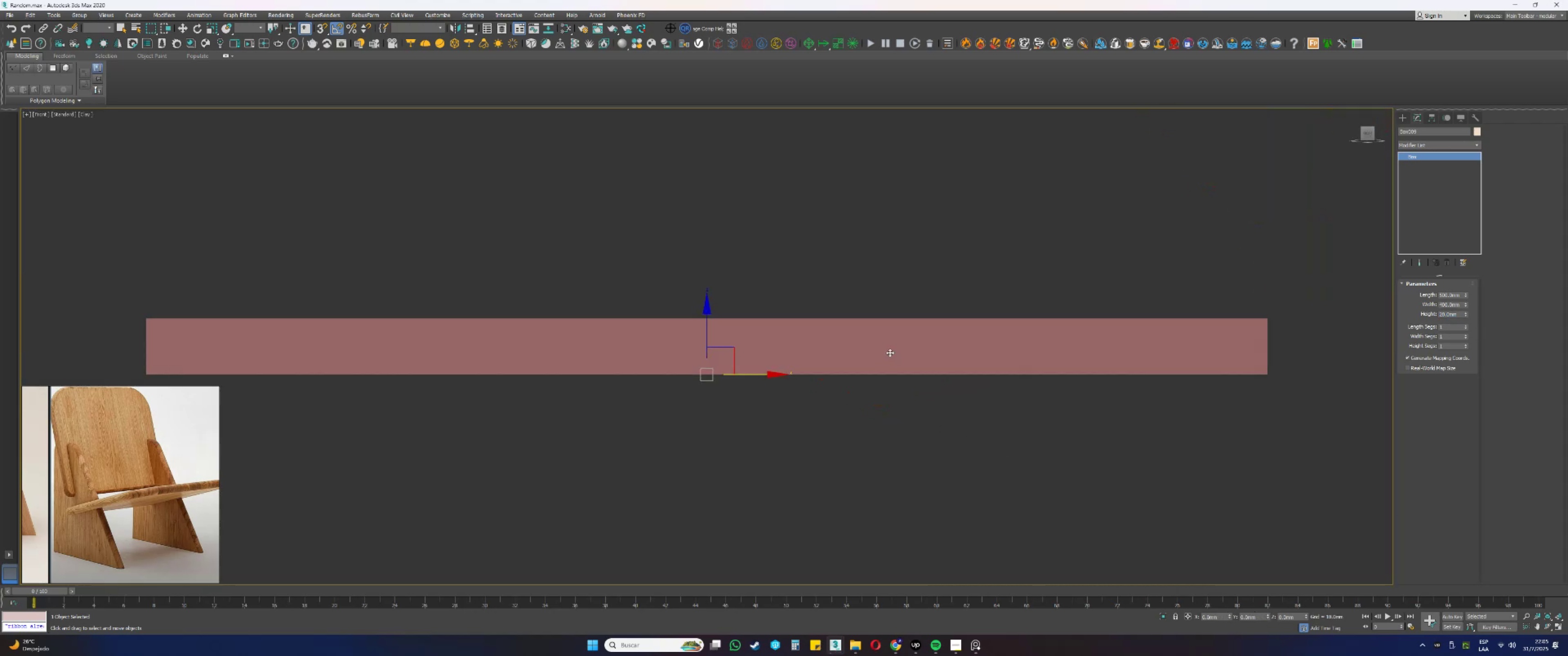 
scroll: coordinate [881, 348], scroll_direction: down, amount: 8.0
 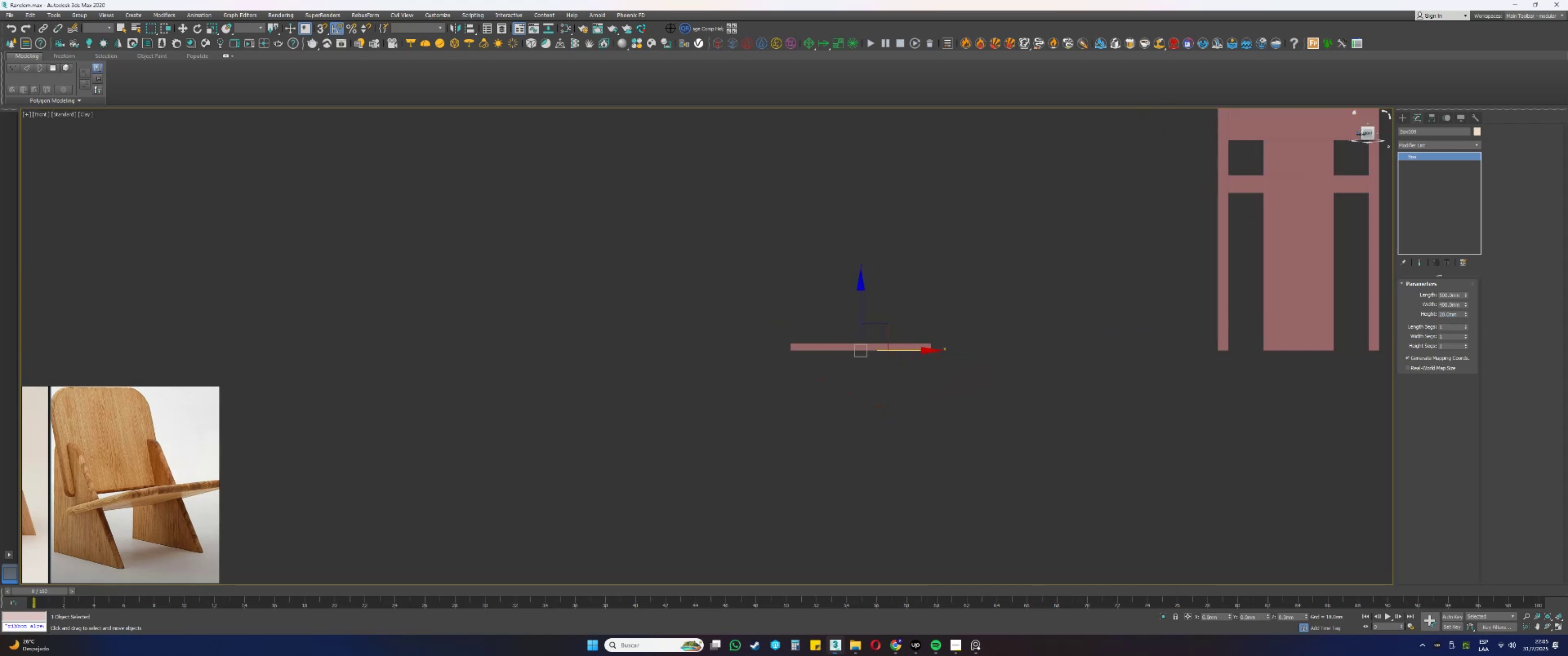 
left_click([1360, 134])
 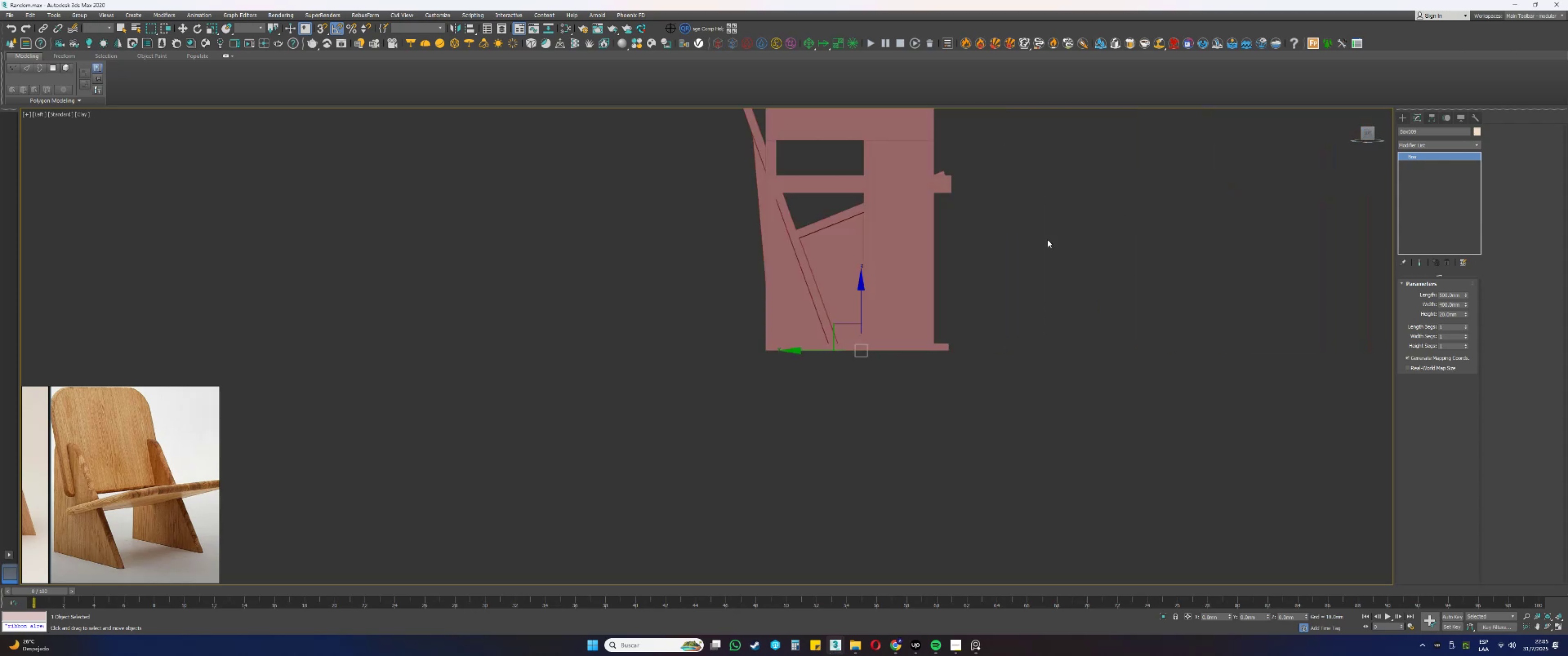 
left_click_drag(start_coordinate=[993, 274], to_coordinate=[636, 190])
 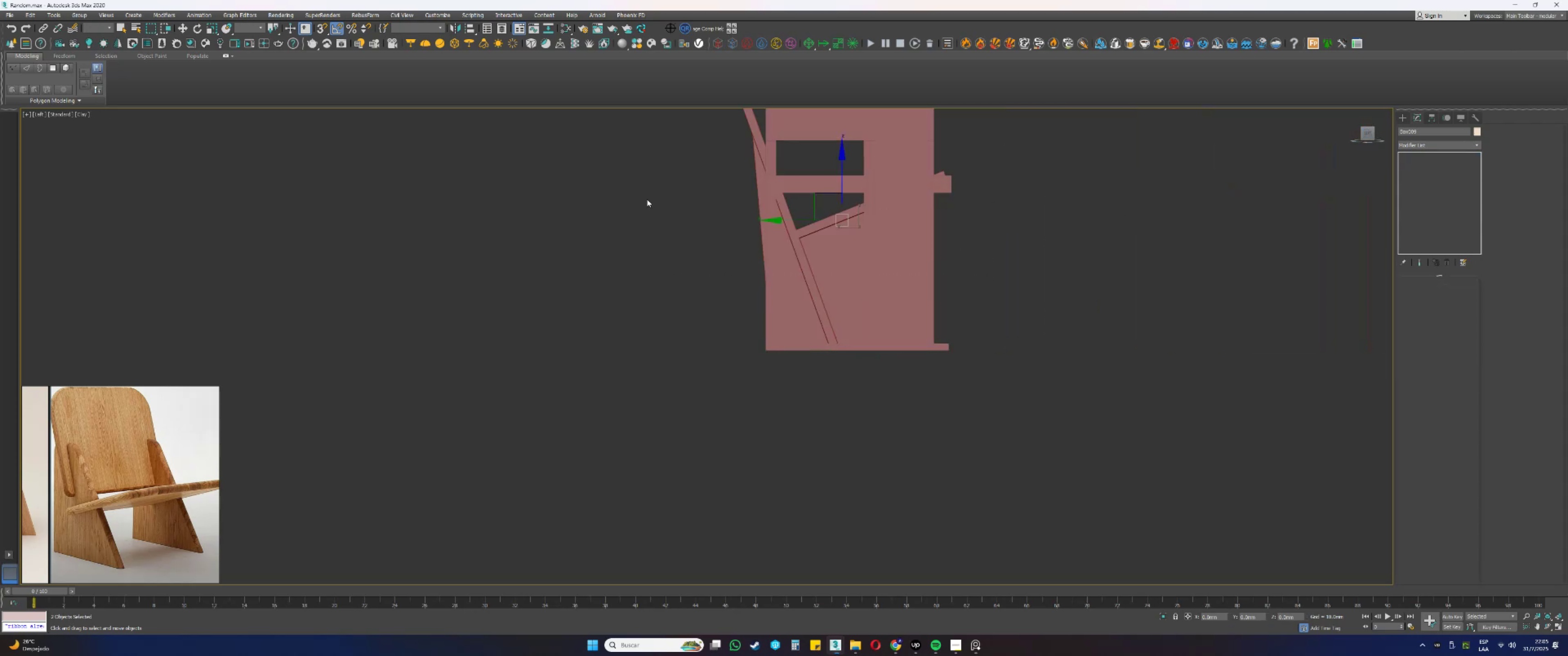 
scroll: coordinate [733, 247], scroll_direction: down, amount: 1.0
 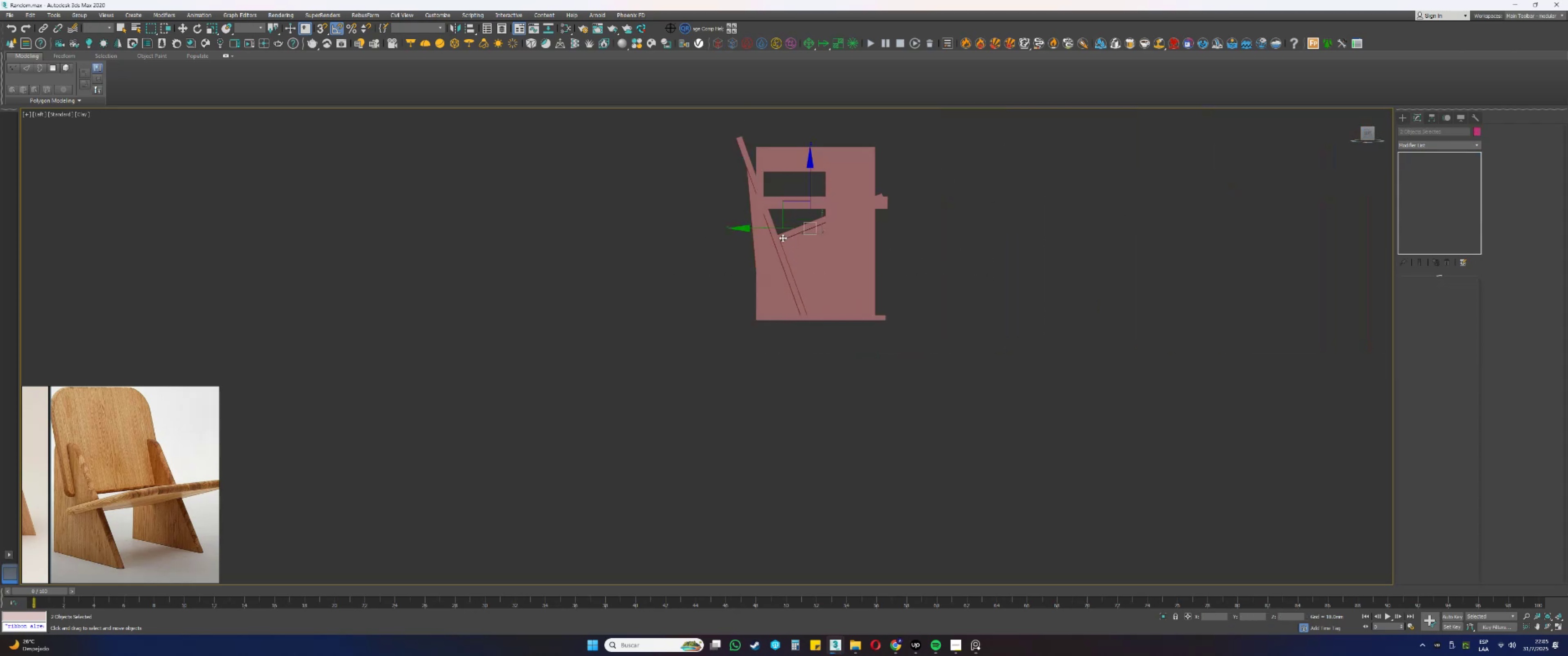 
left_click_drag(start_coordinate=[772, 230], to_coordinate=[421, 213])
 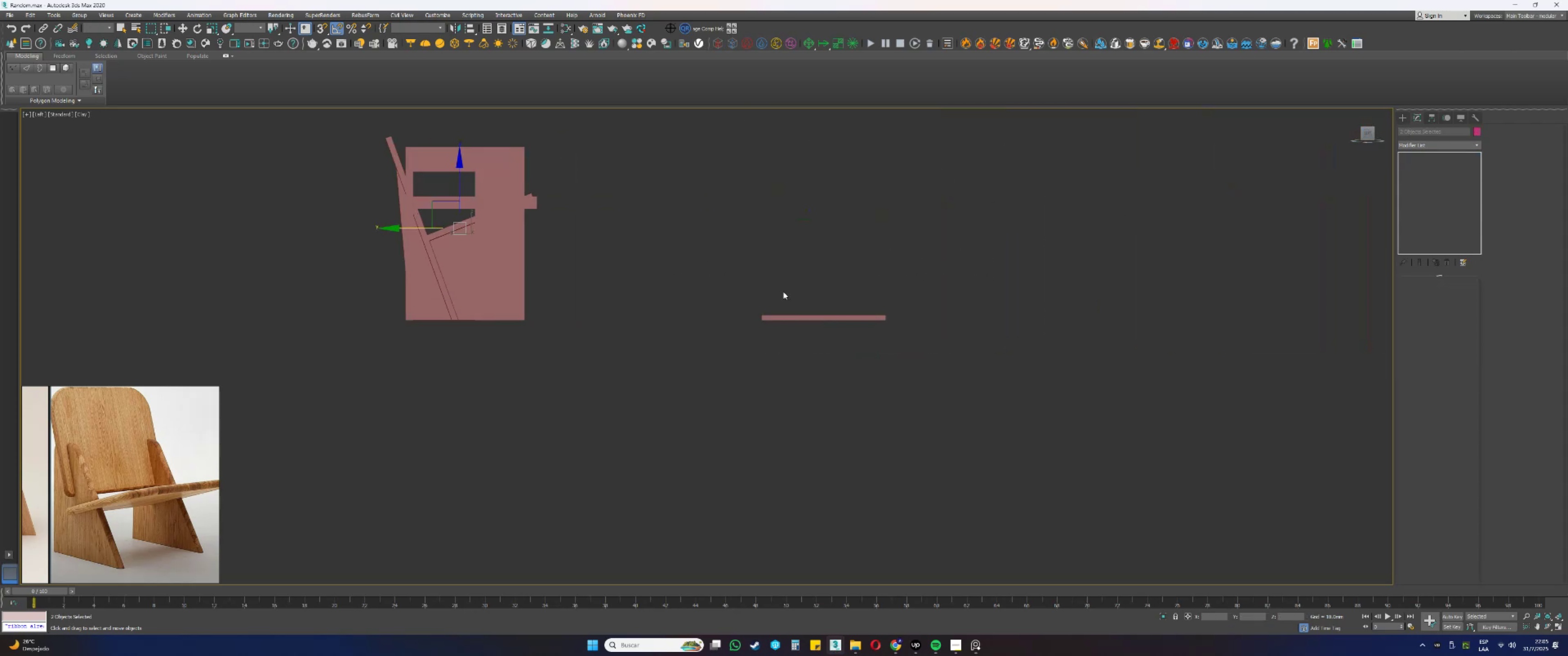 
scroll: coordinate [819, 315], scroll_direction: up, amount: 3.0
 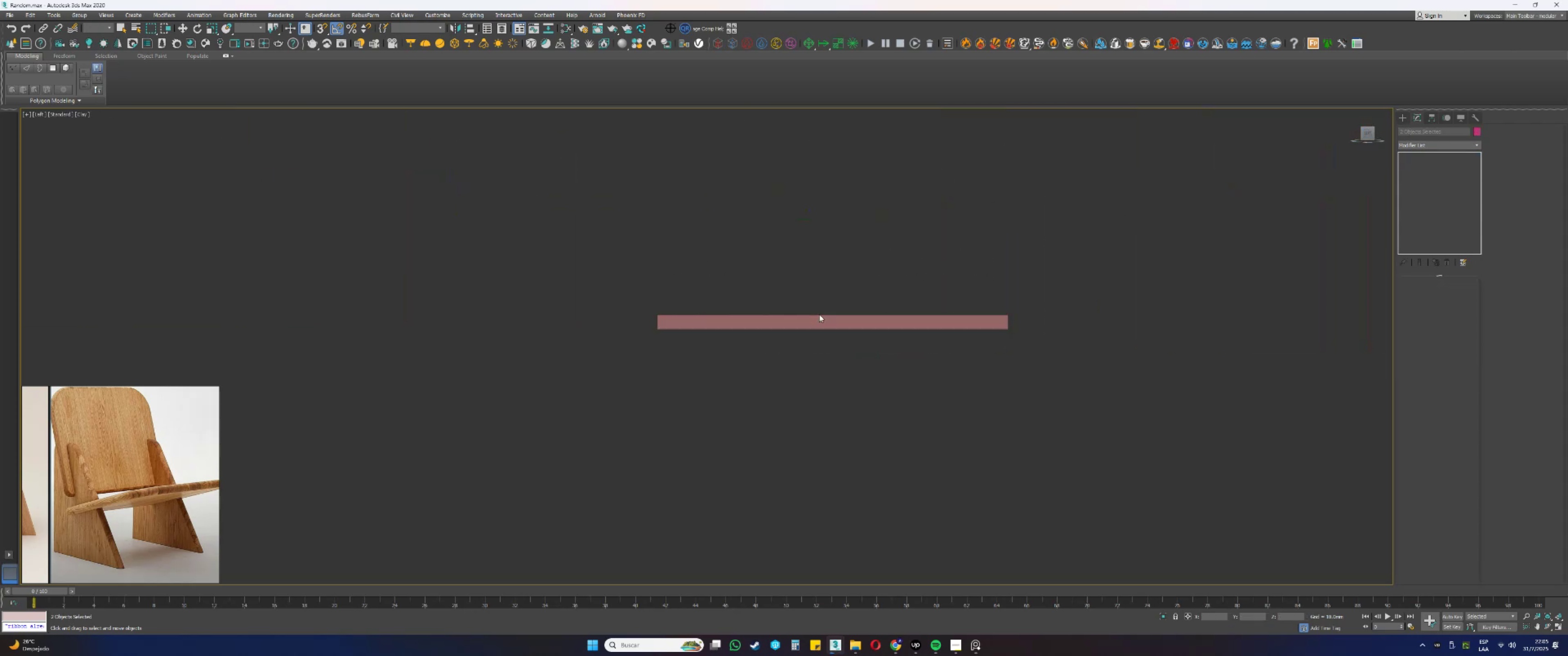 
left_click_drag(start_coordinate=[830, 374], to_coordinate=[806, 298])
 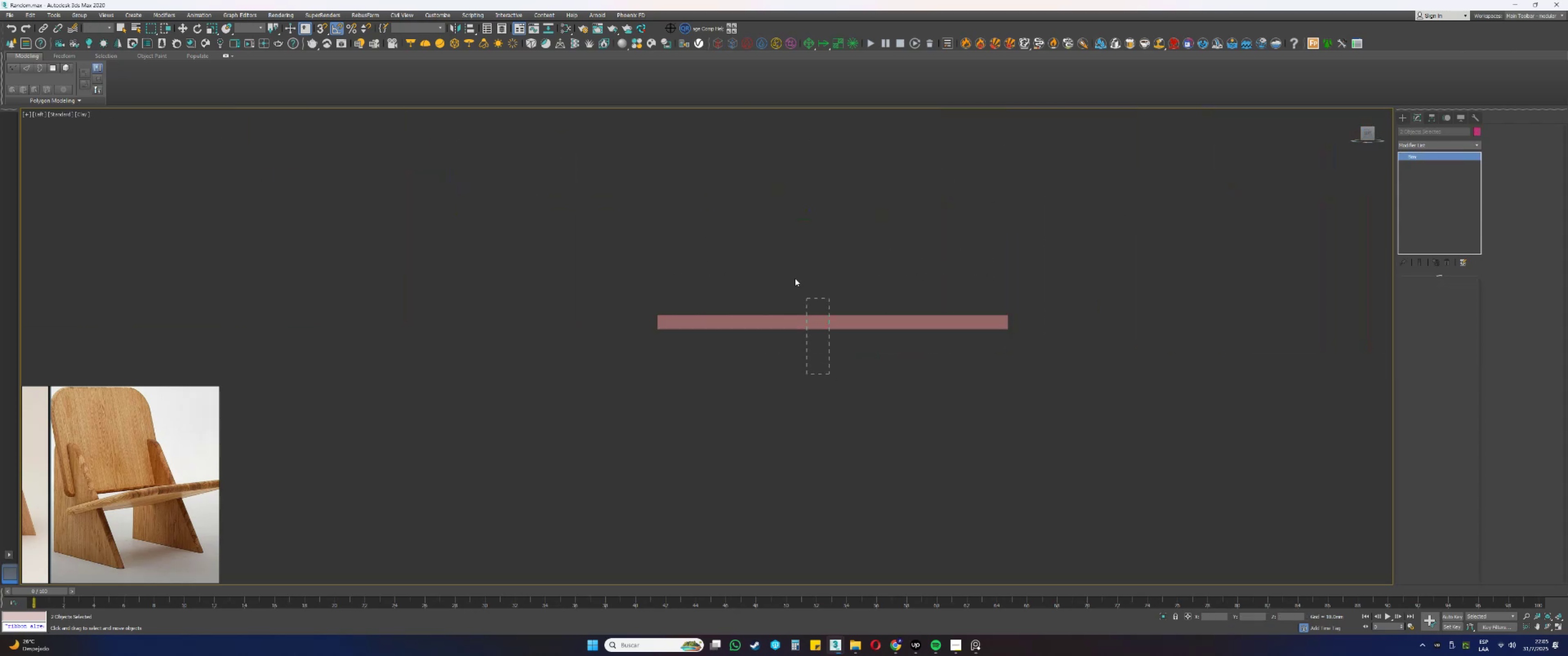 
scroll: coordinate [841, 295], scroll_direction: up, amount: 2.0
 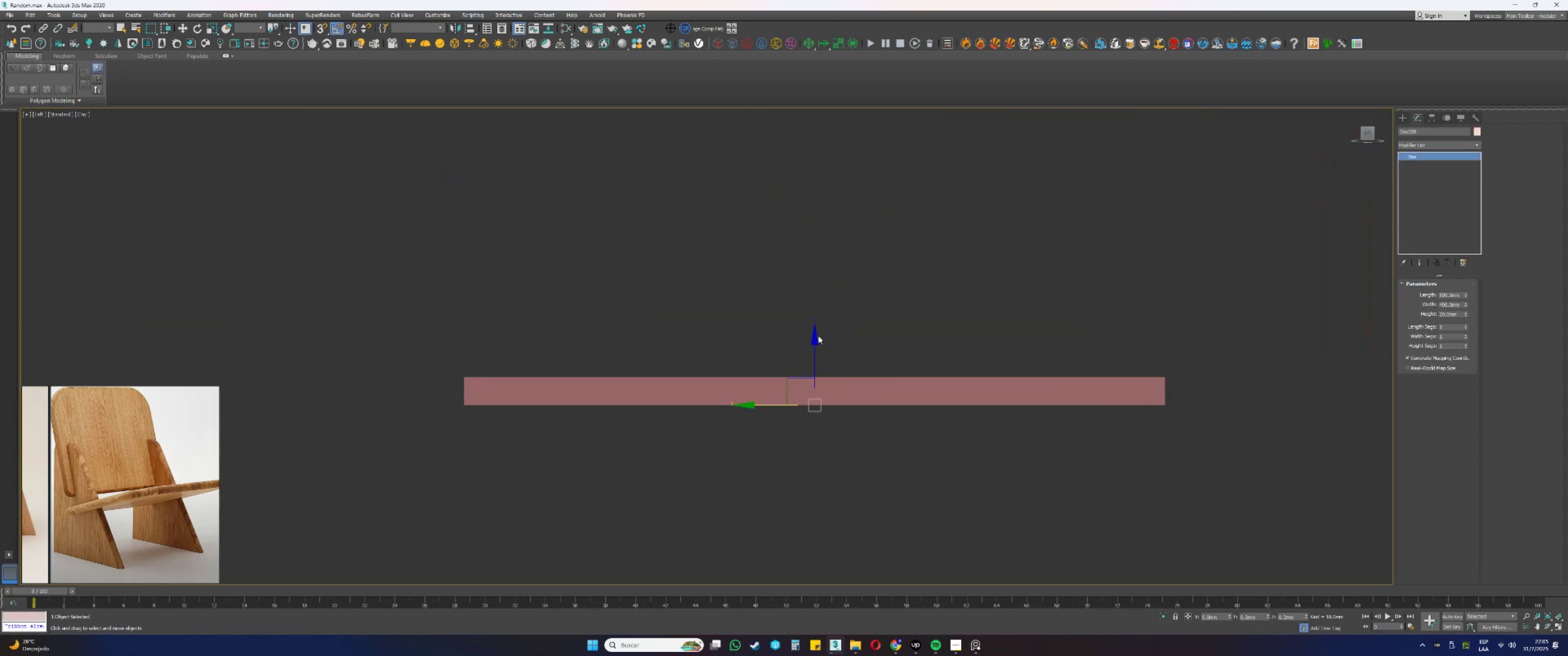 
scroll: coordinate [818, 336], scroll_direction: down, amount: 3.0
 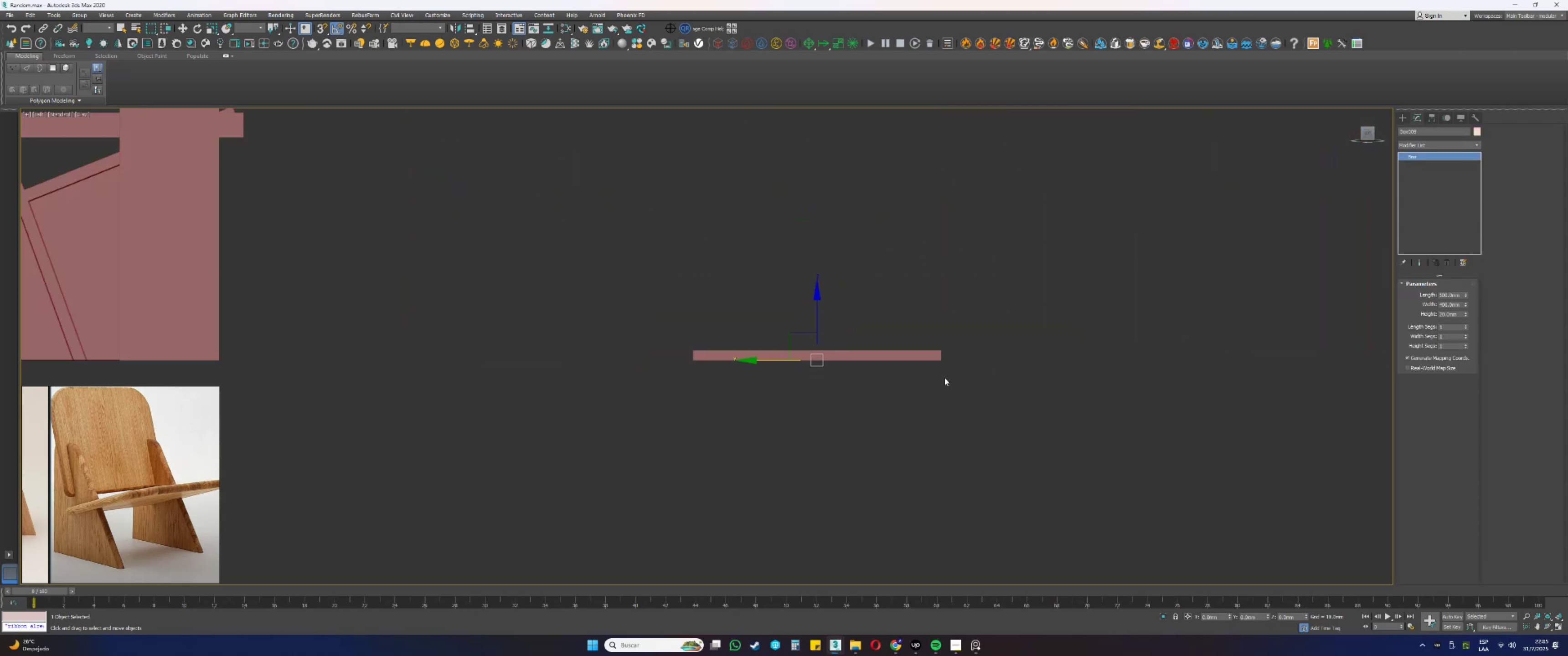 
key(W)
 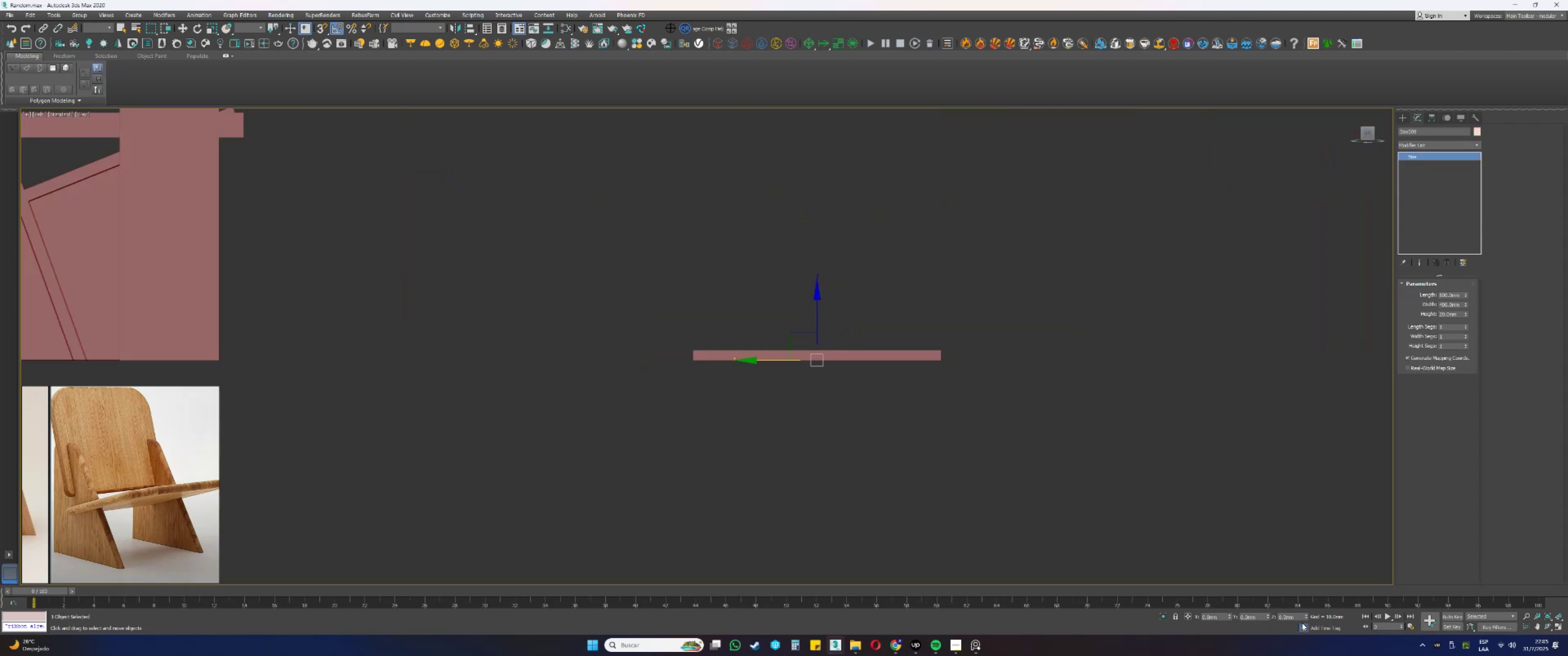 
left_click_drag(start_coordinate=[1295, 619], to_coordinate=[1198, 619])
 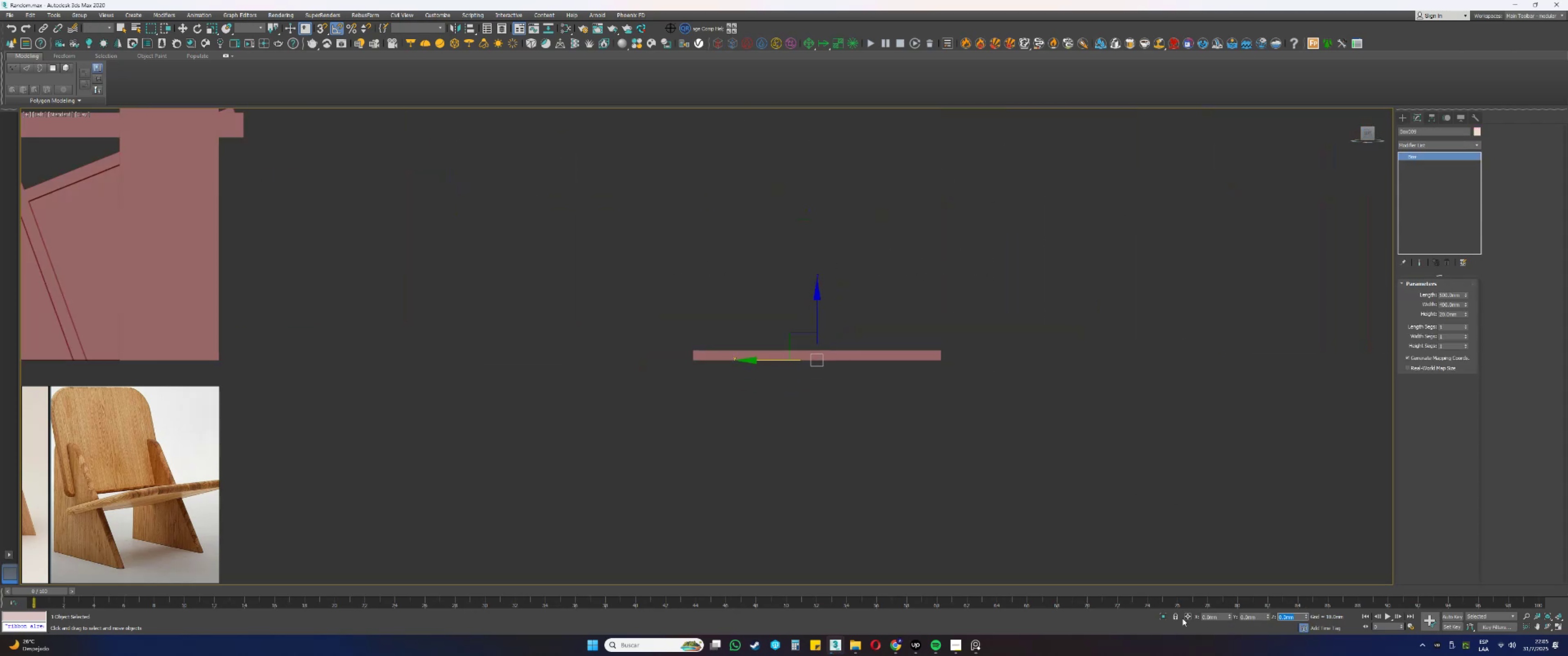 
key(Numpad4)
 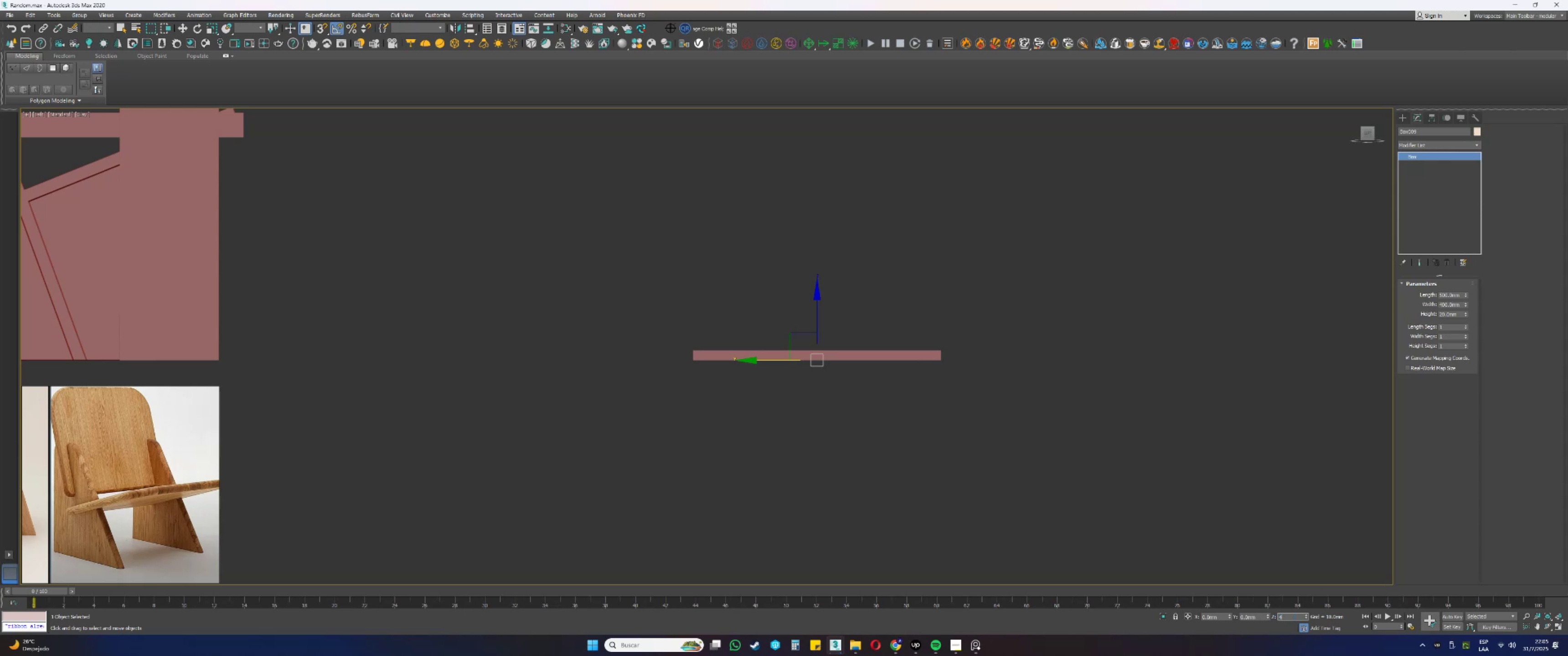 
key(Numpad0)
 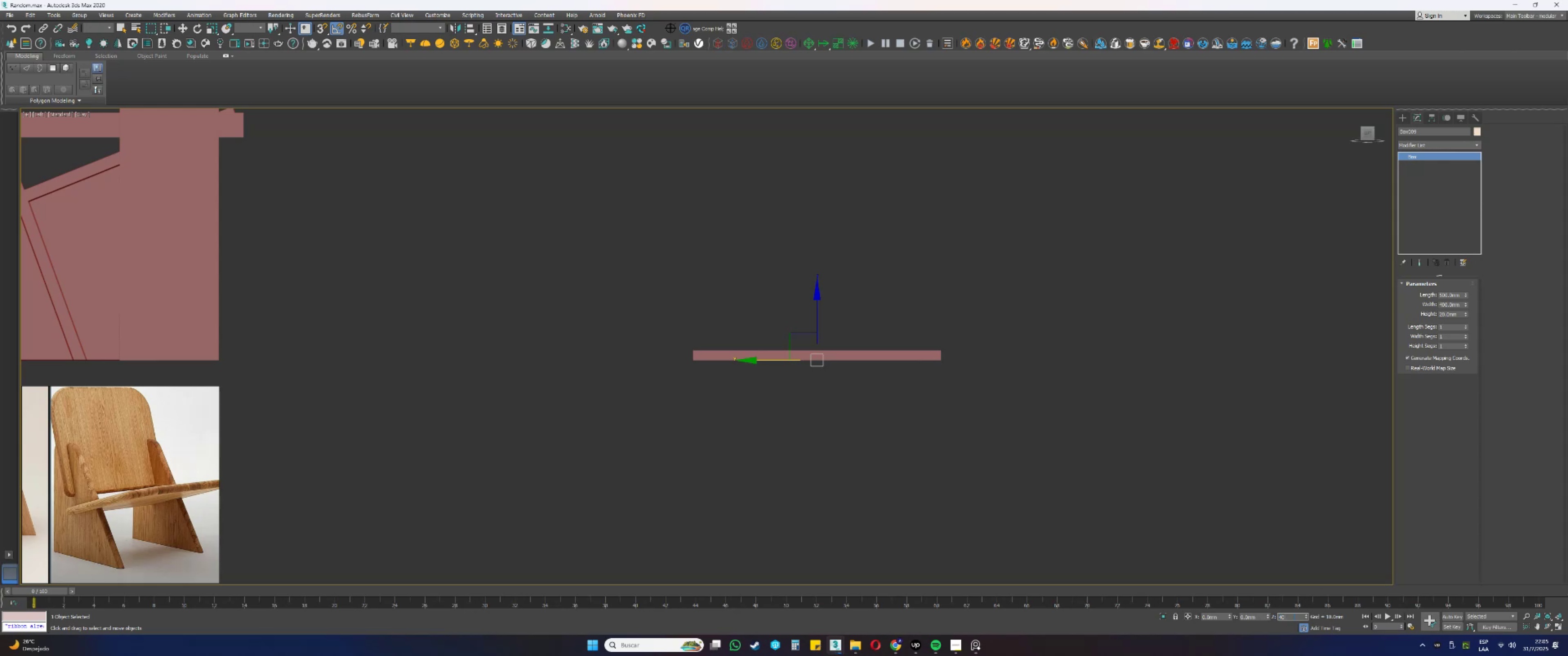 
key(Numpad0)
 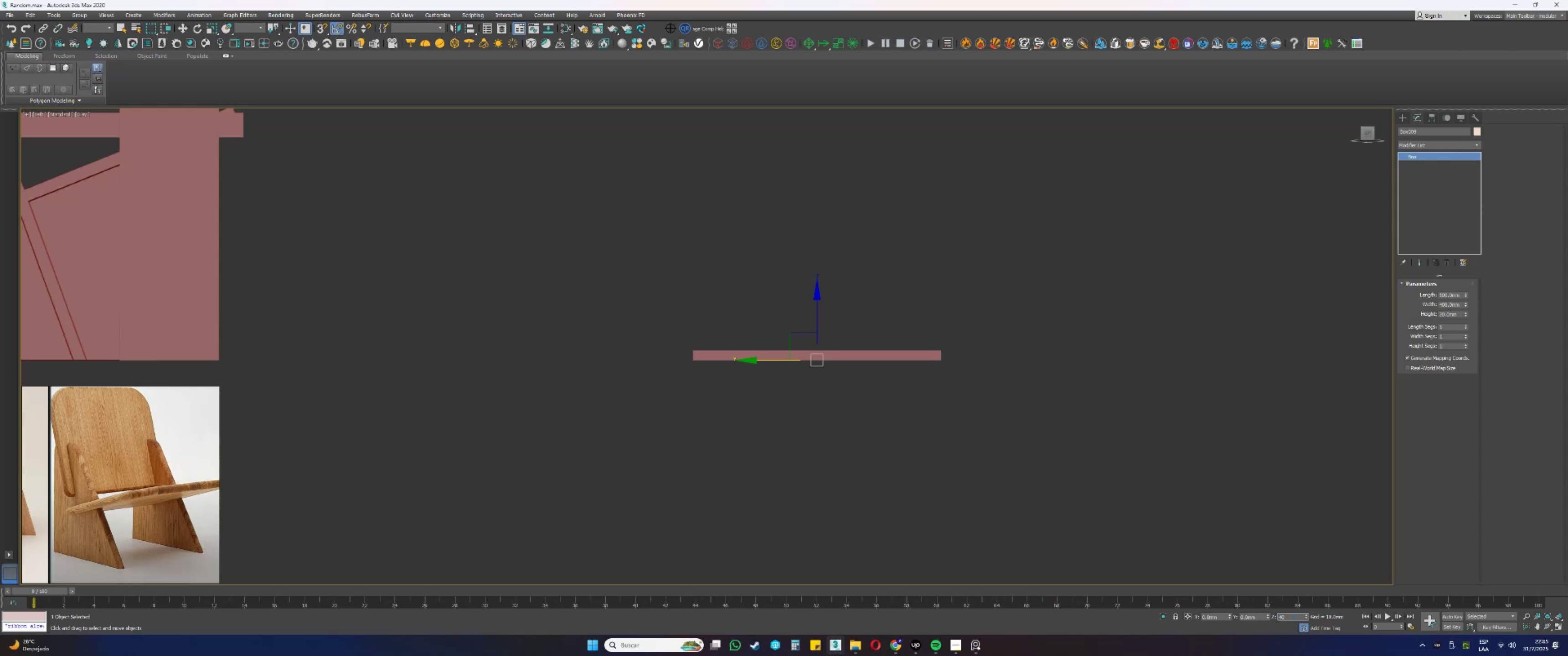 
key(NumpadEnter)
 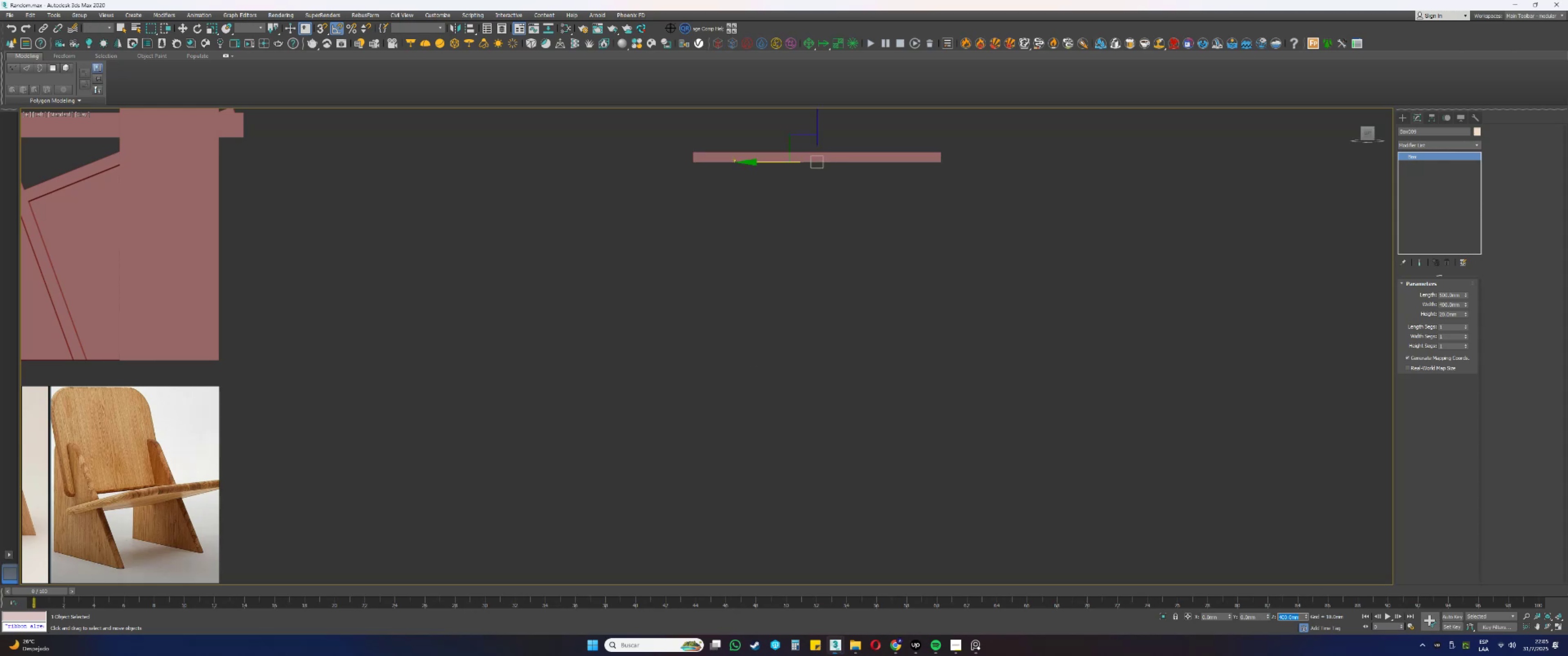 
key(Numpad3)
 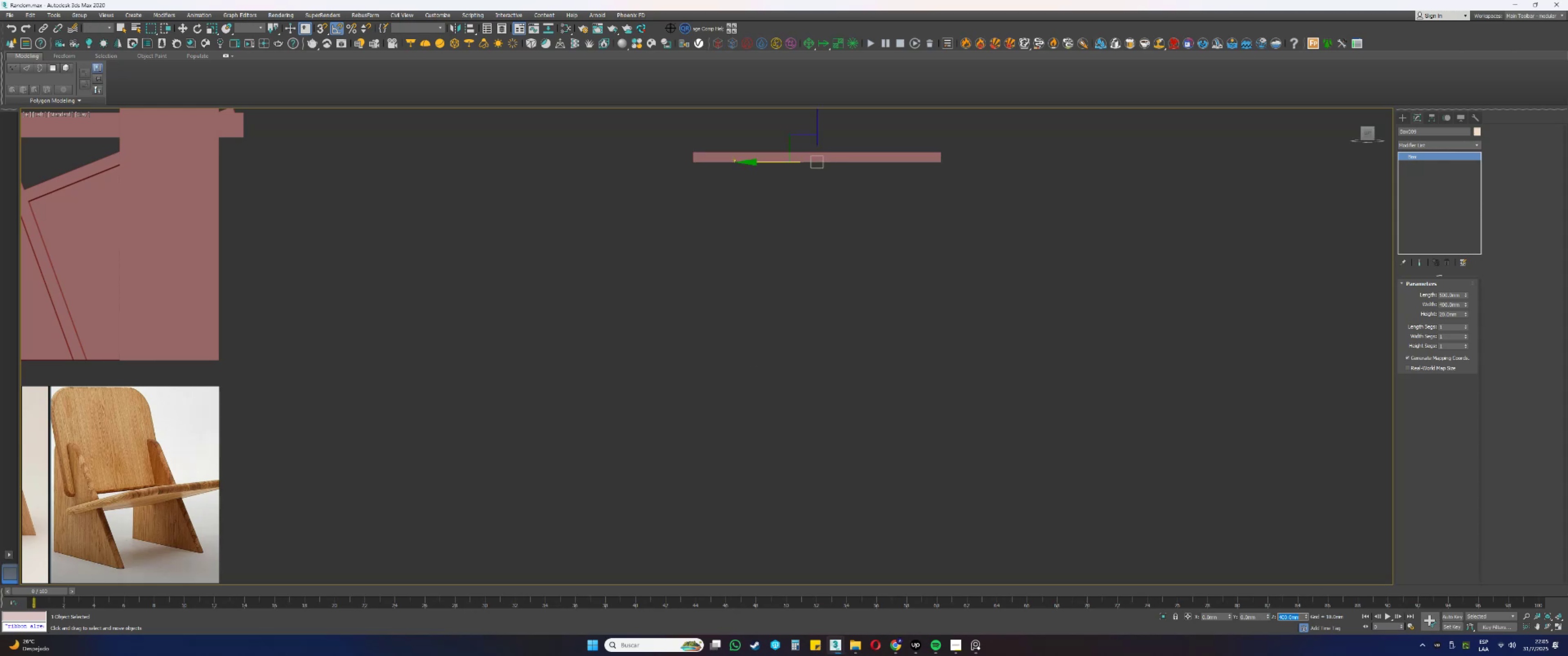 
key(Numpad0)
 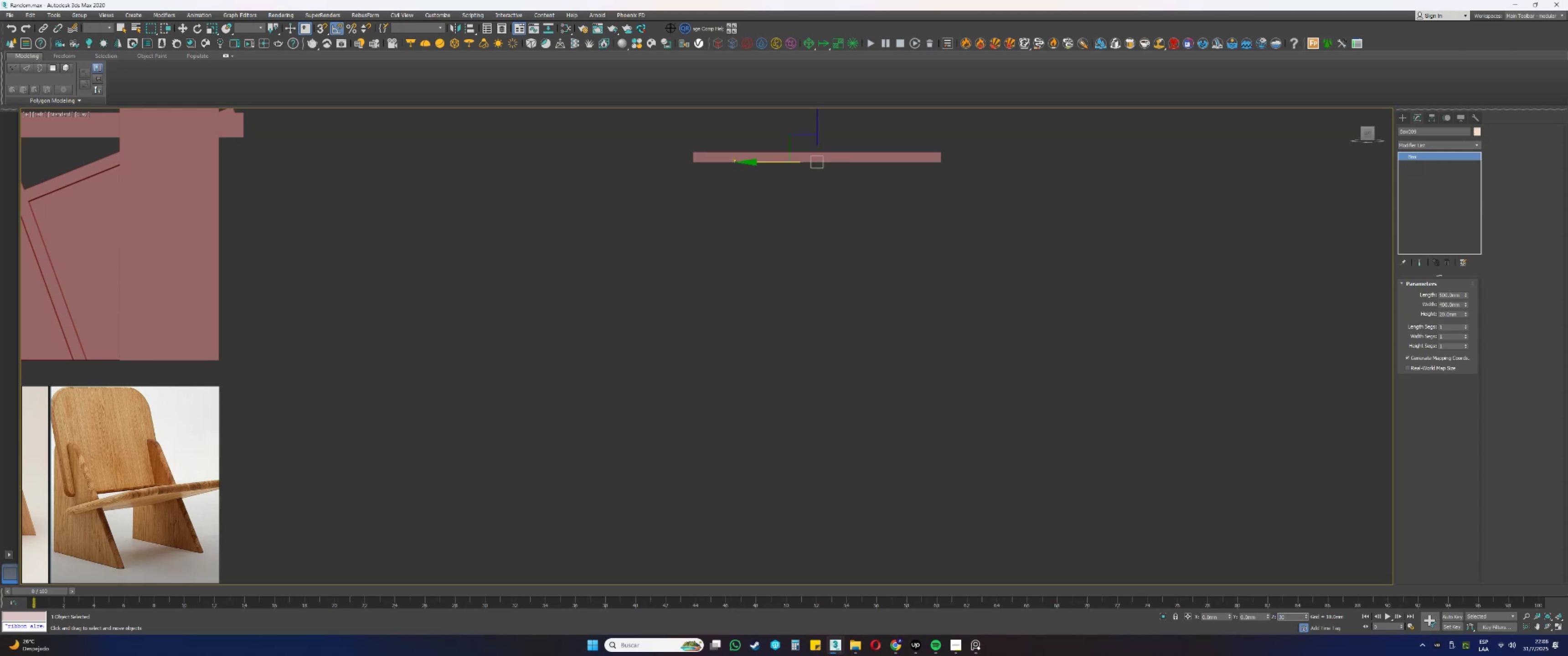 
key(Backspace)
 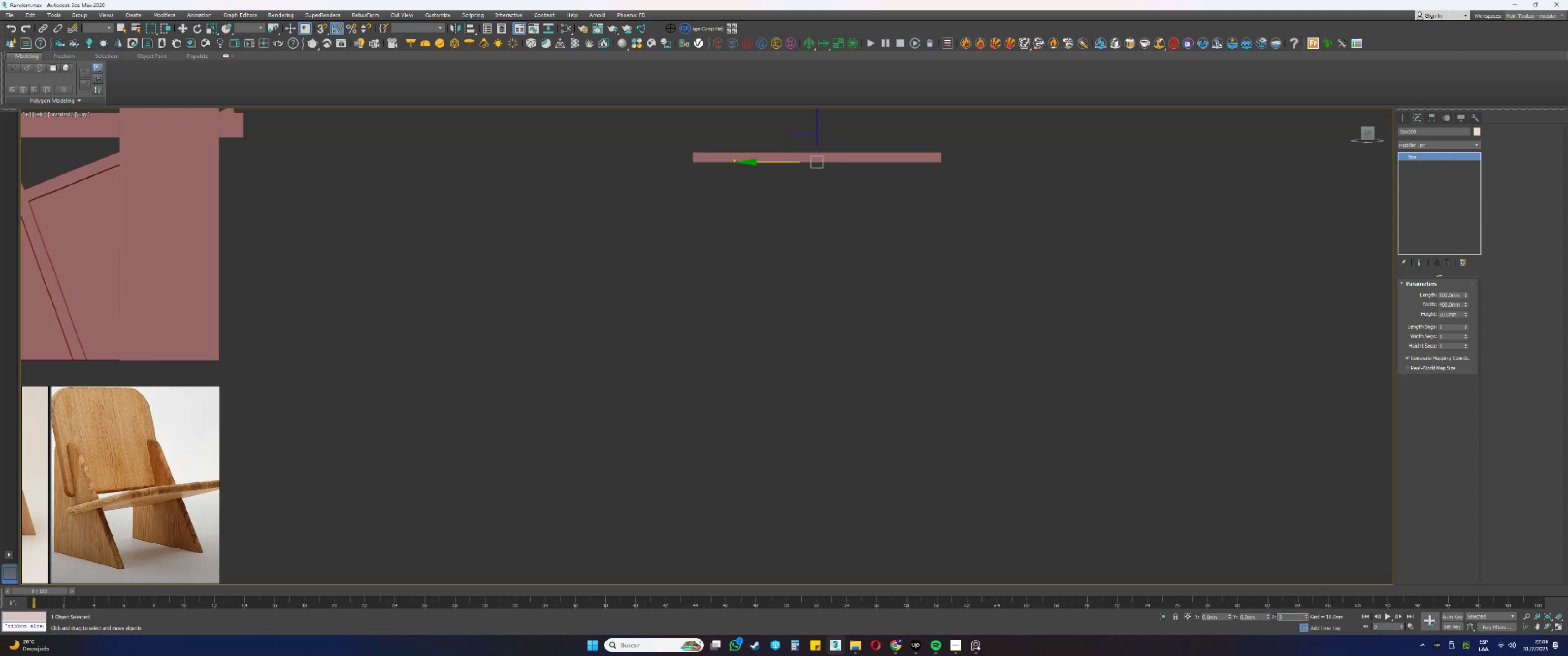 
key(Numpad5)
 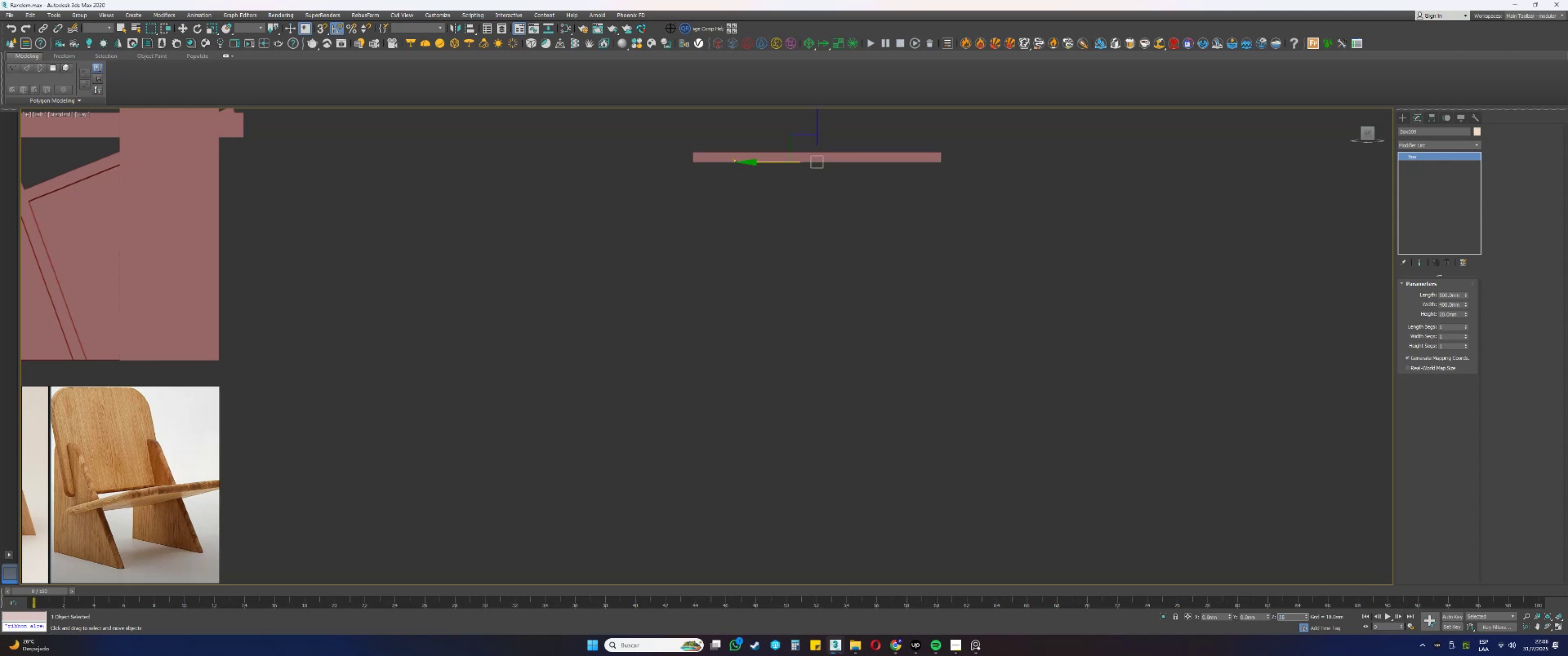 
key(NumpadEnter)
 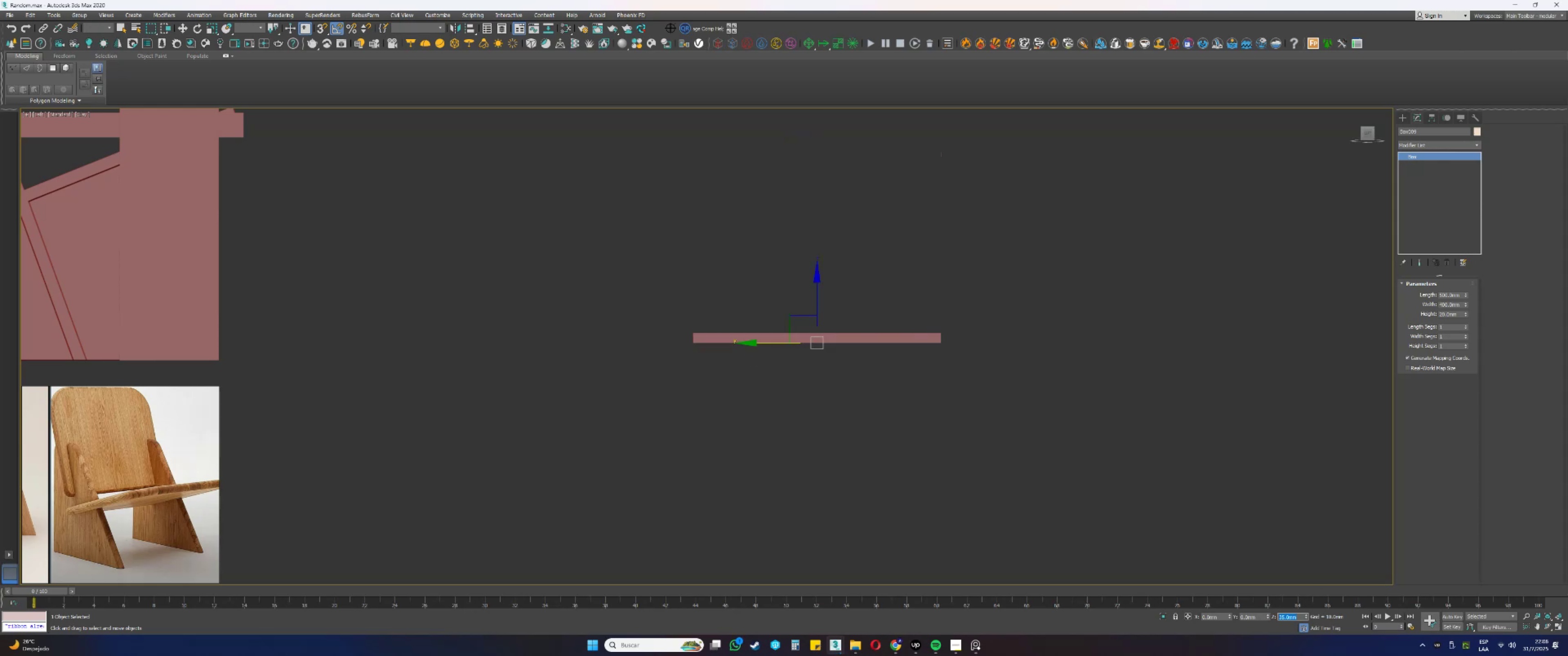 
key(Numpad3)
 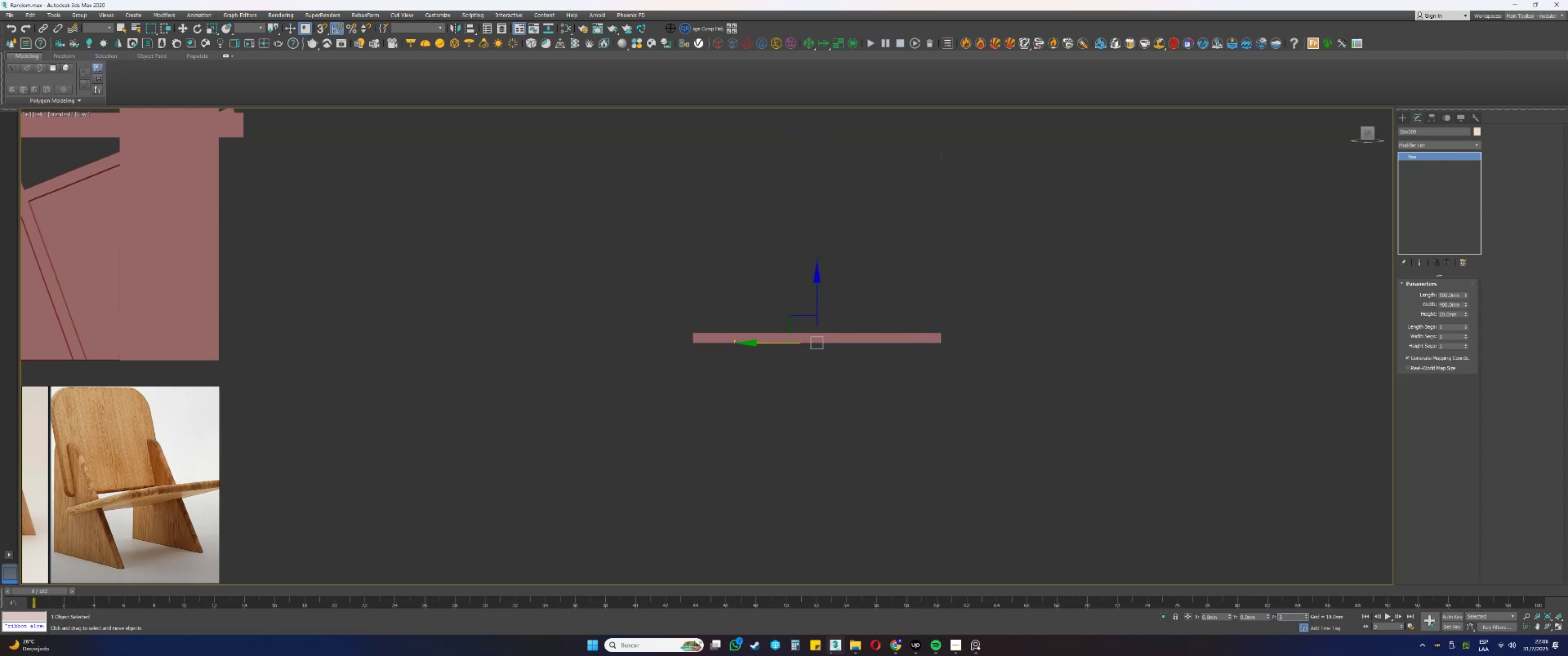 
key(Numpad5)
 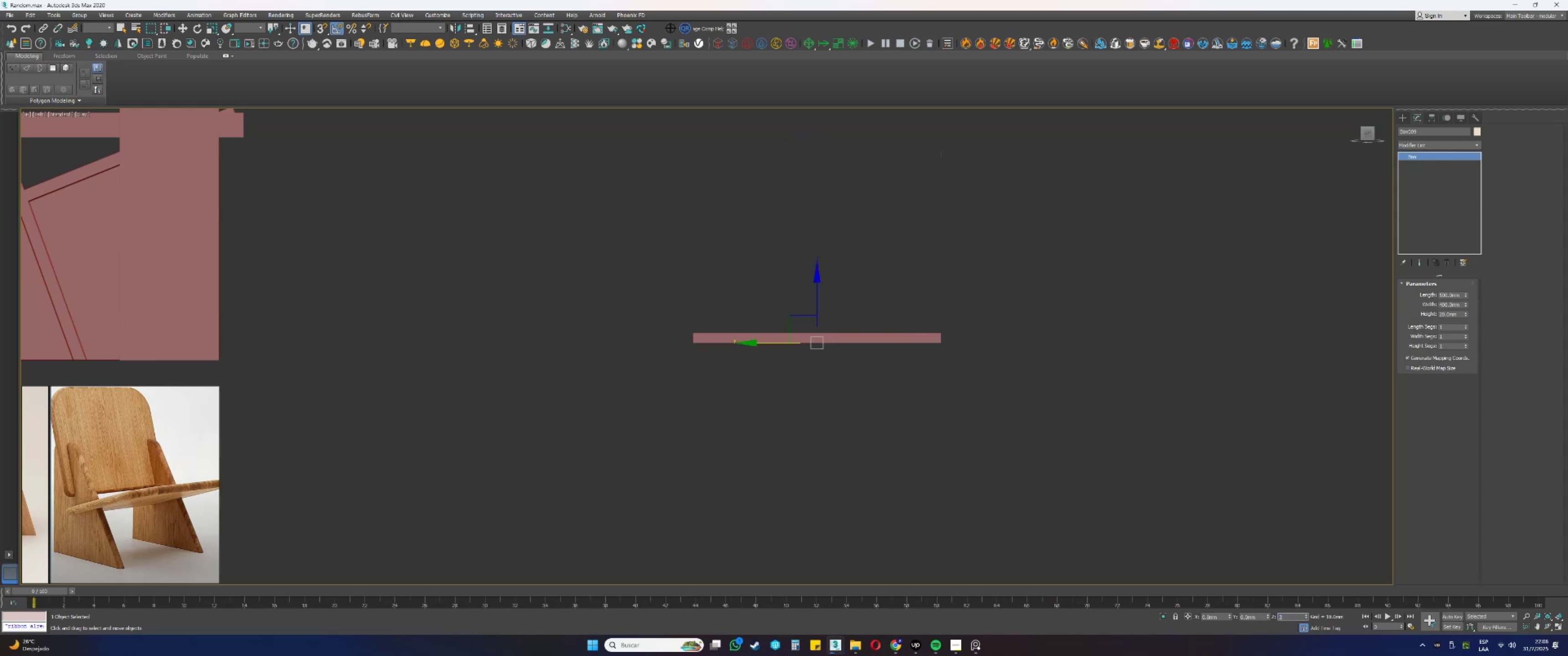 
key(Numpad0)
 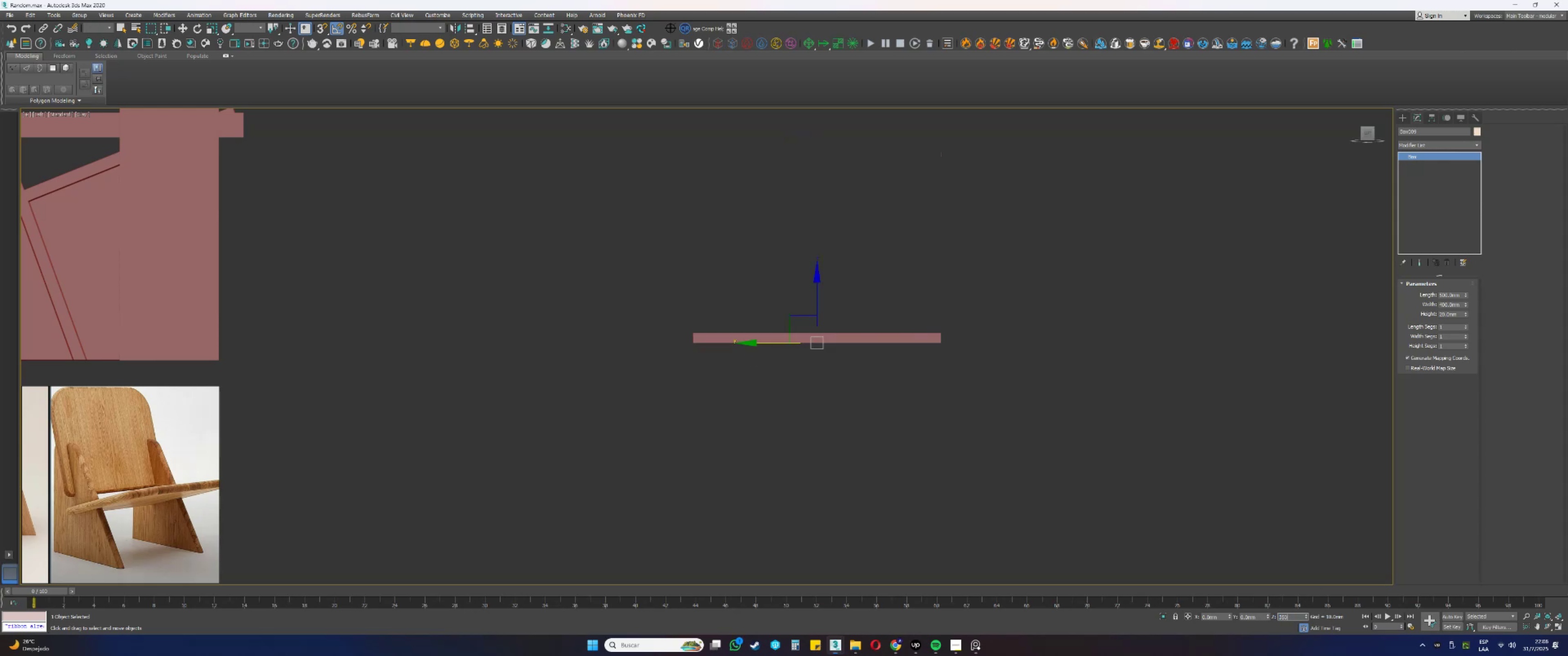 
key(NumpadEnter)
 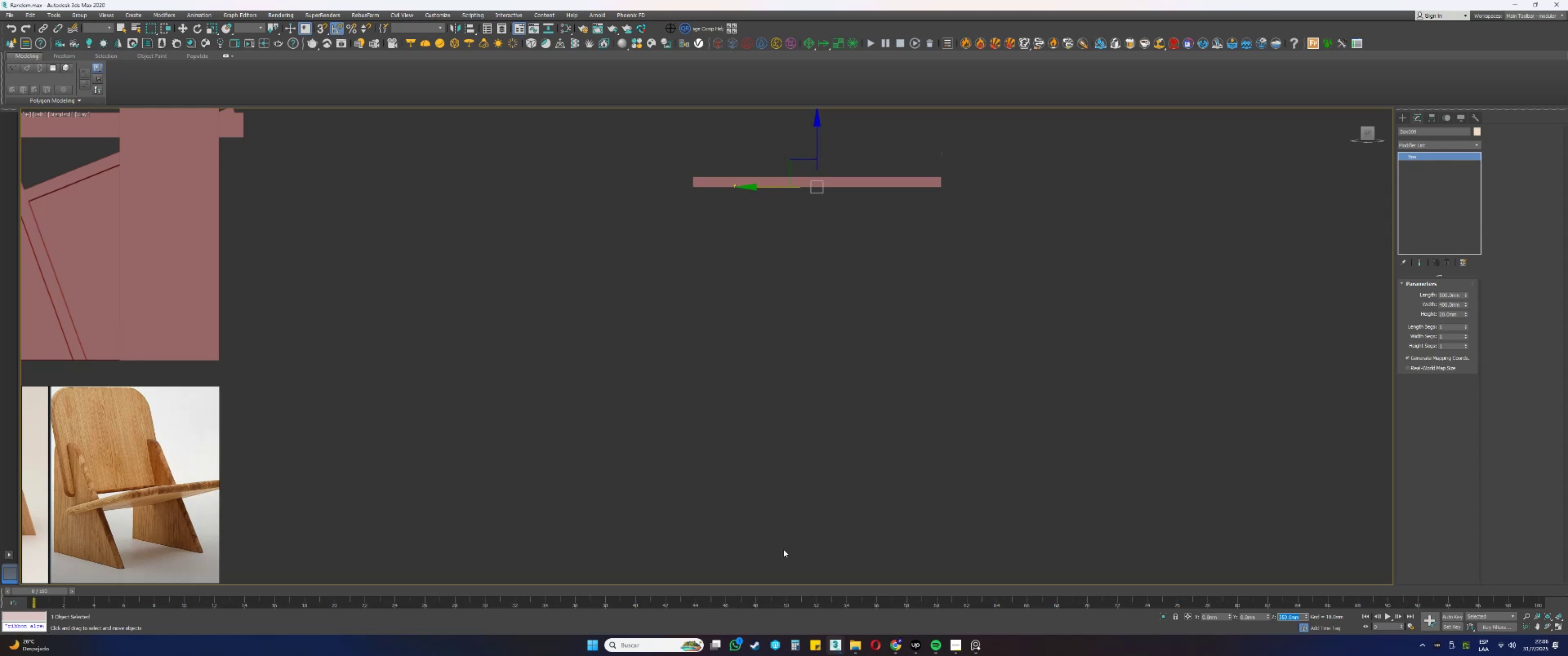 
key(G)
 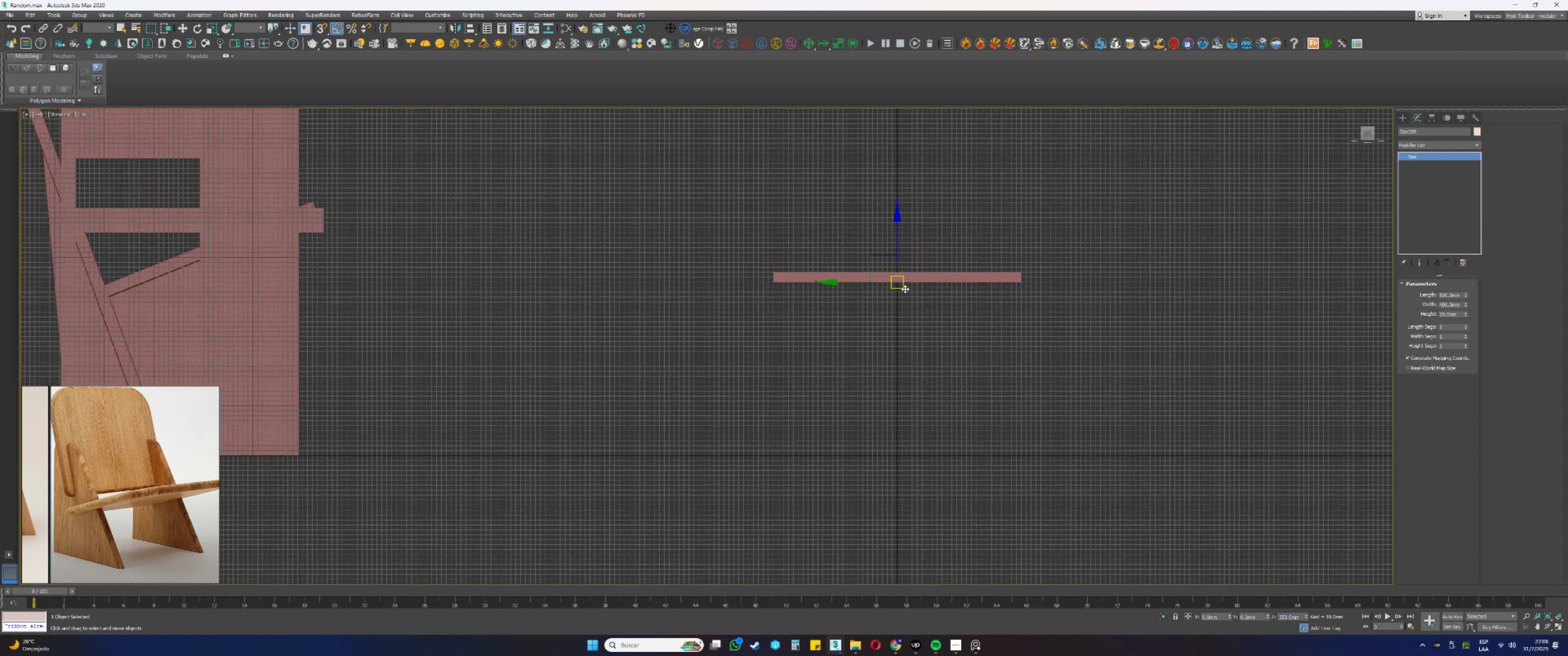 
key(E)
 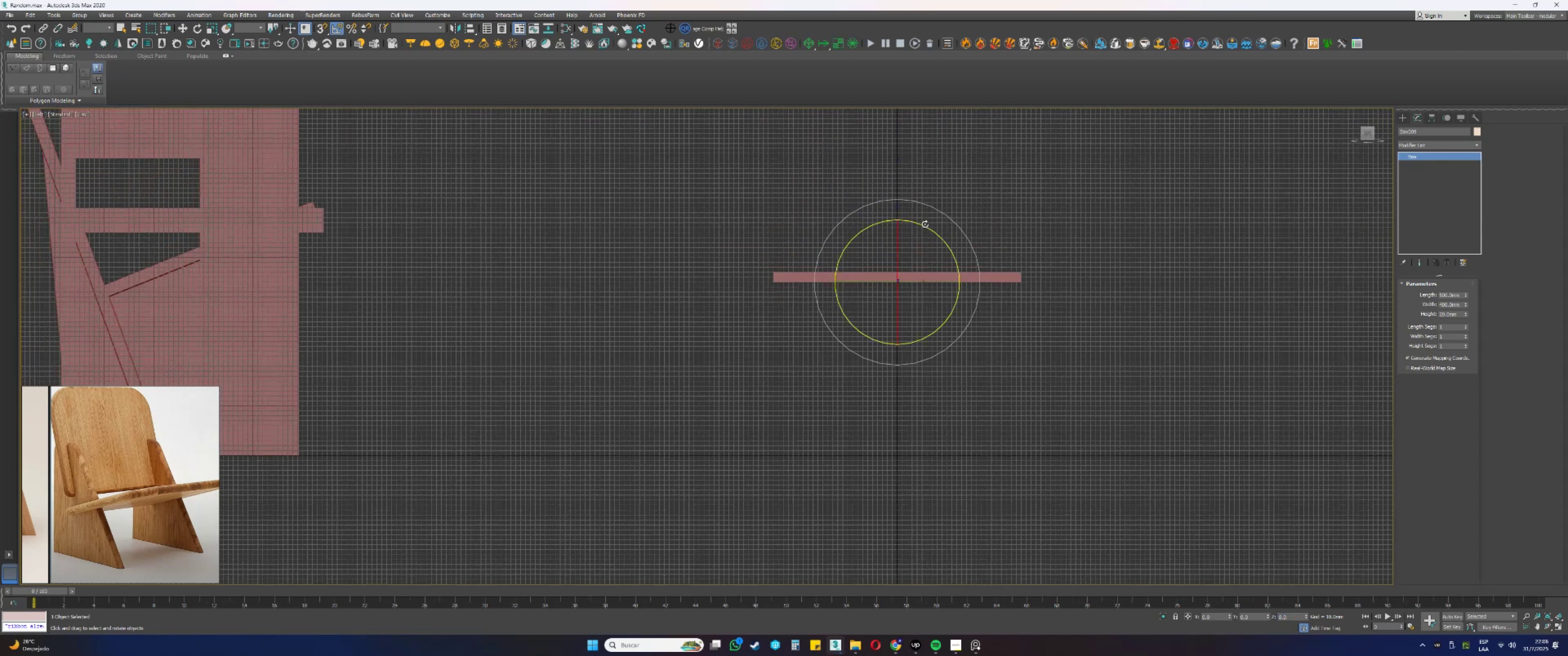 
left_click_drag(start_coordinate=[924, 226], to_coordinate=[919, 227])
 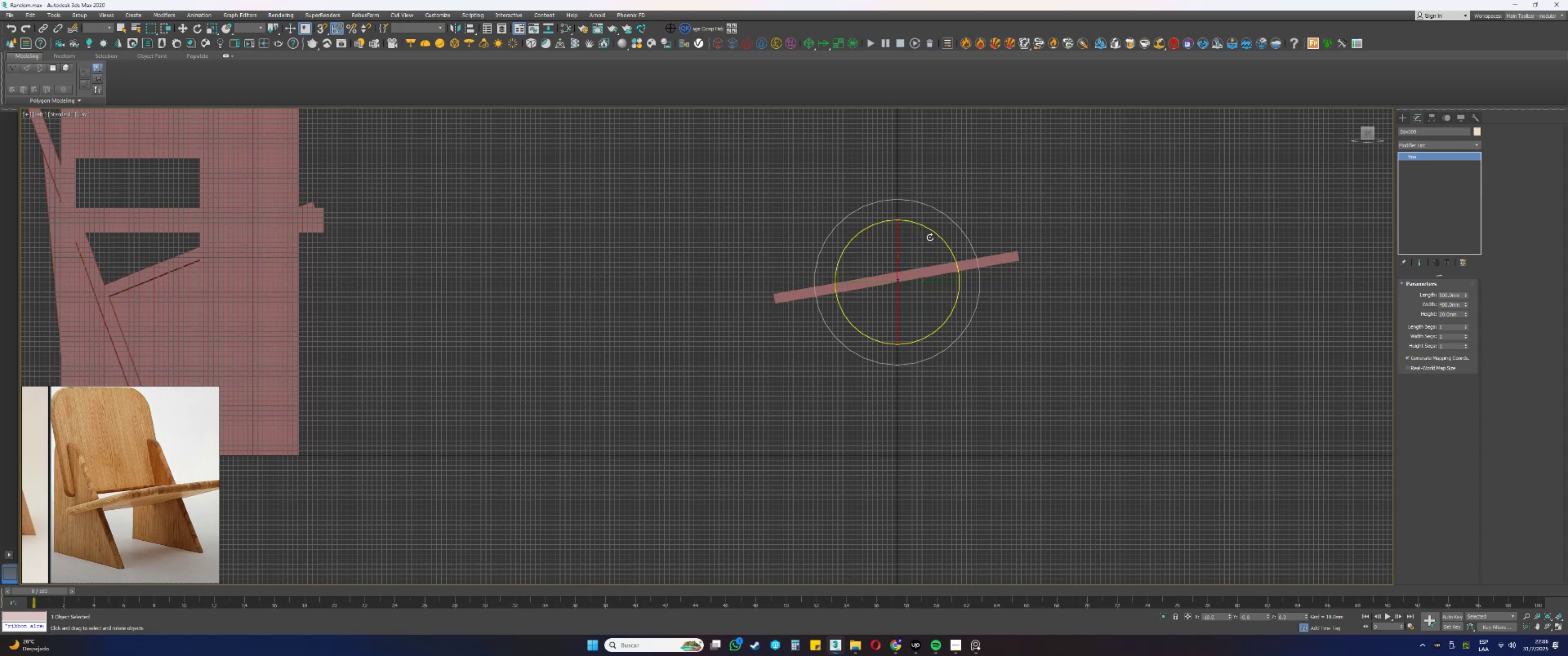 
hold_key(key=ShiftLeft, duration=0.58)
left_click_drag(start_coordinate=[926, 228], to_coordinate=[930, 230])
 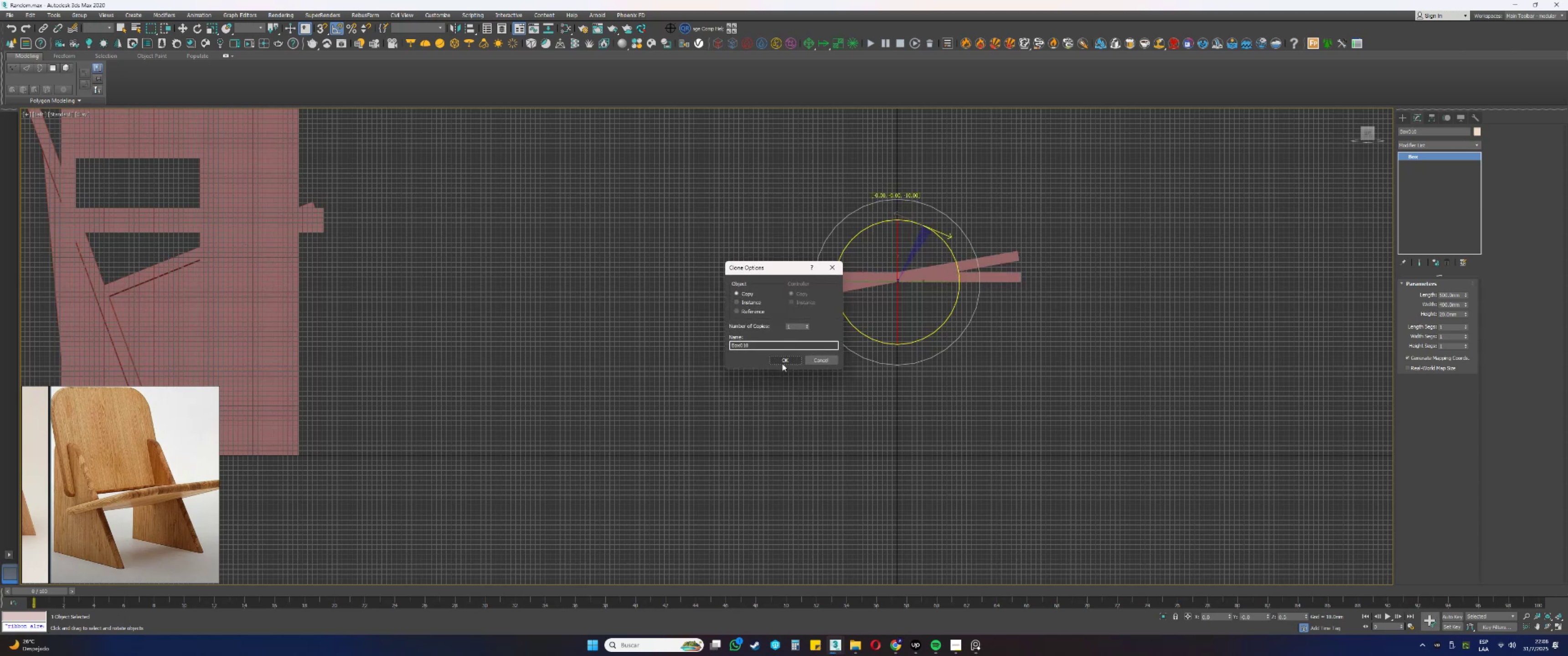 
left_click([782, 362])
 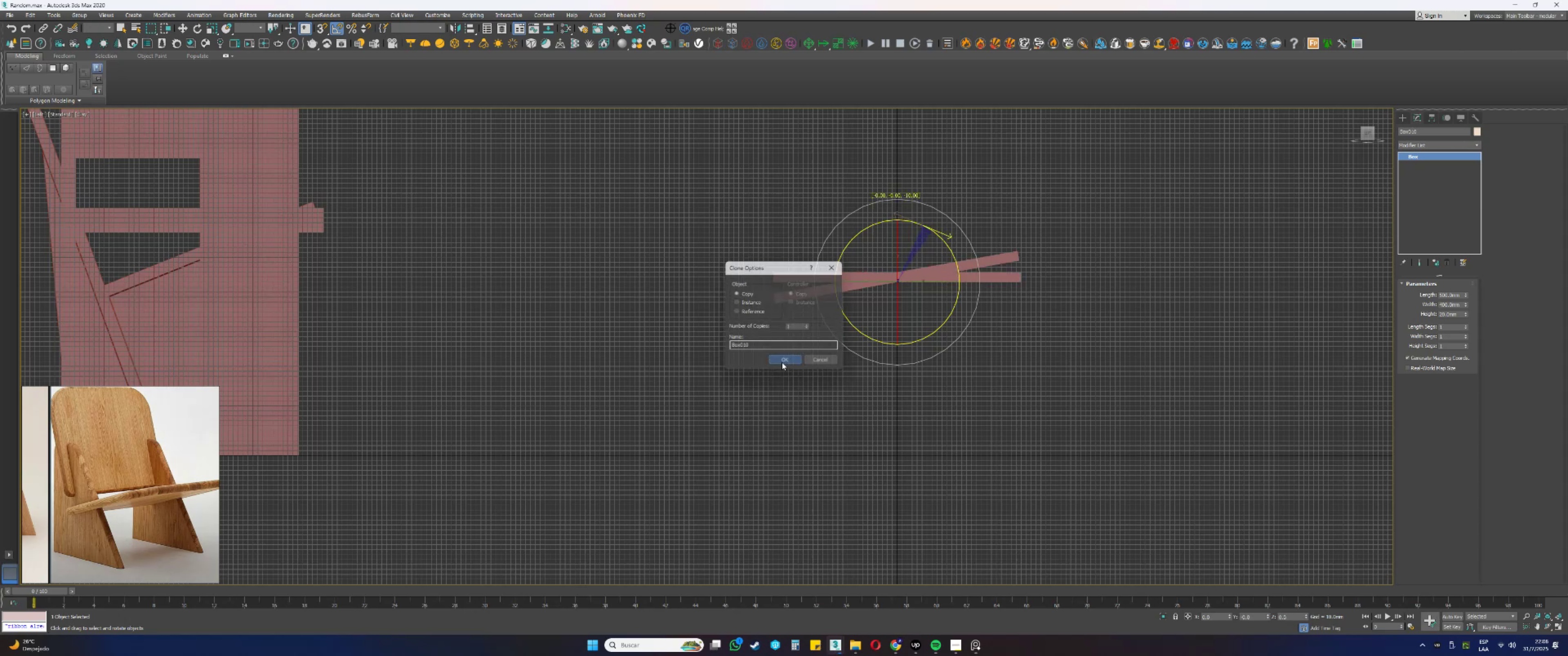 
key(W)
 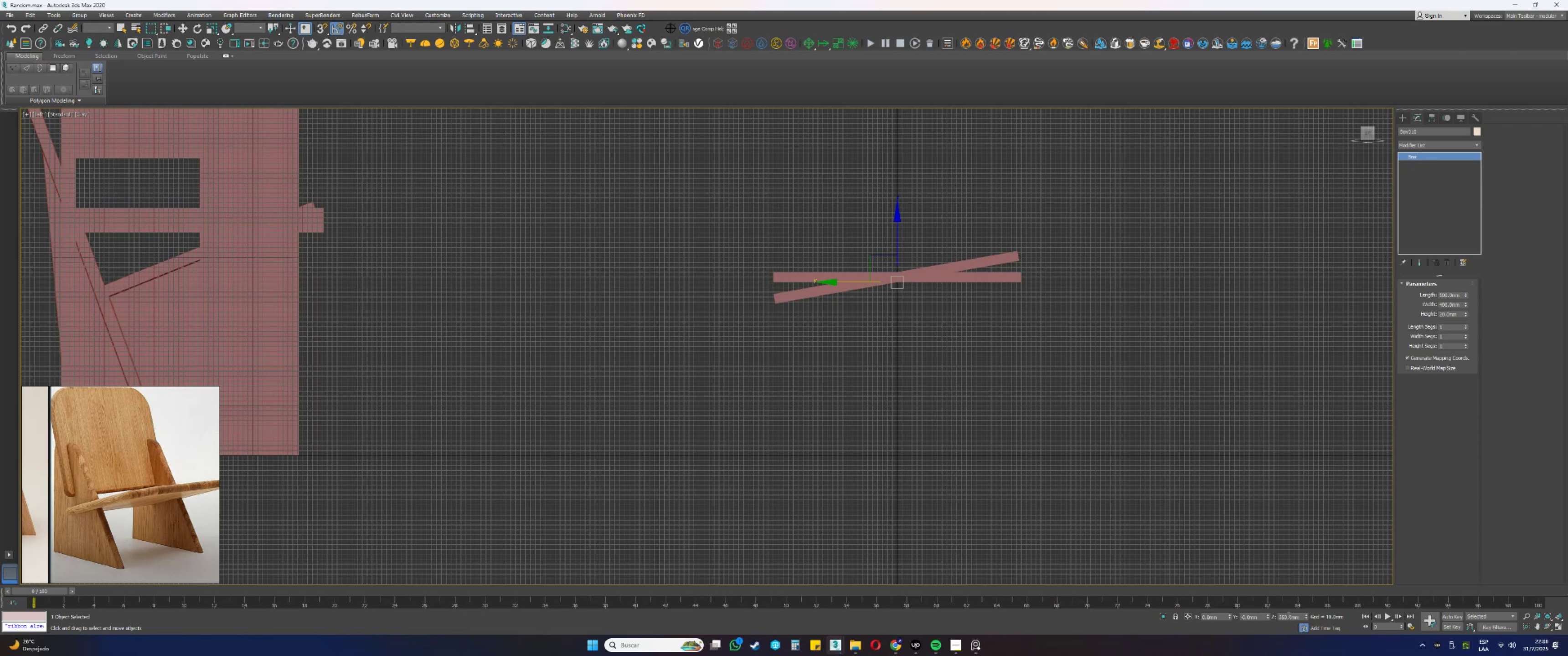 
right_click([1304, 618])
 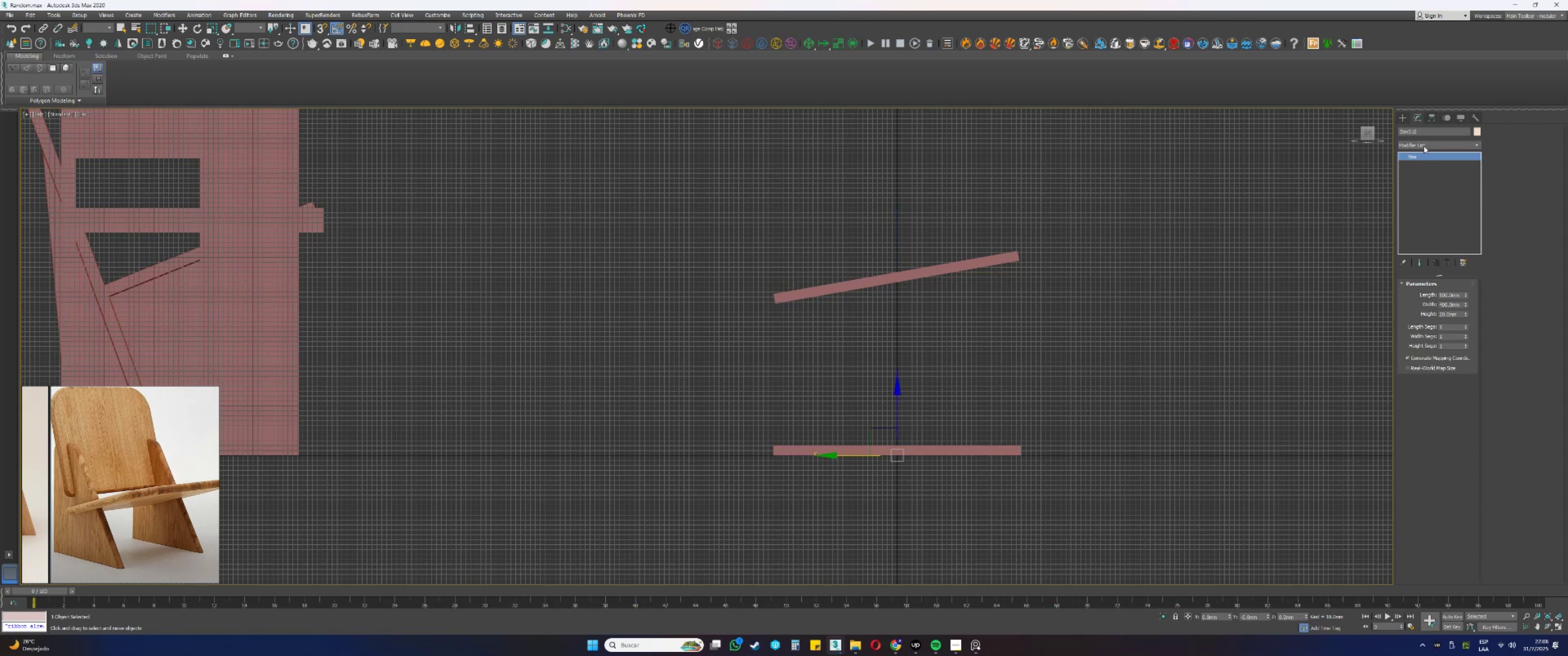 
left_click_drag(start_coordinate=[1467, 315], to_coordinate=[1455, 87])
 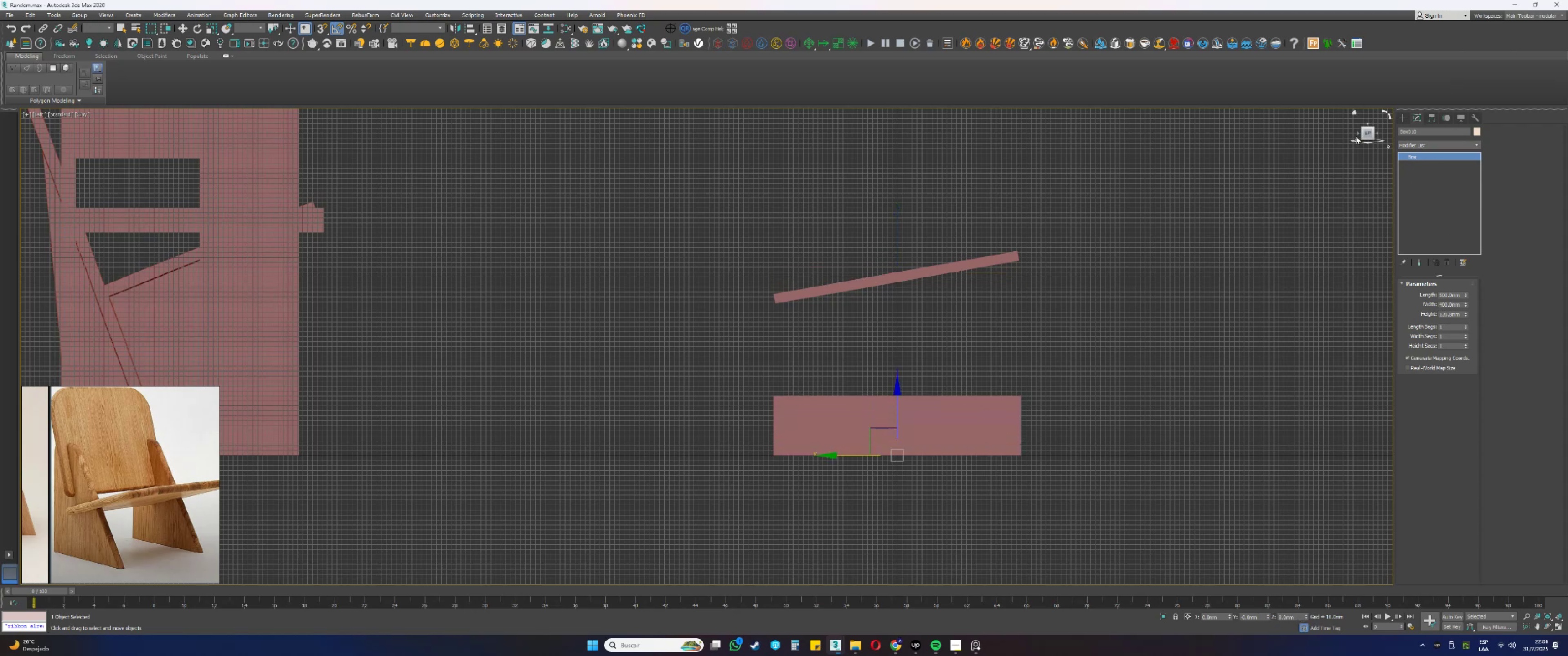 
key(1)
 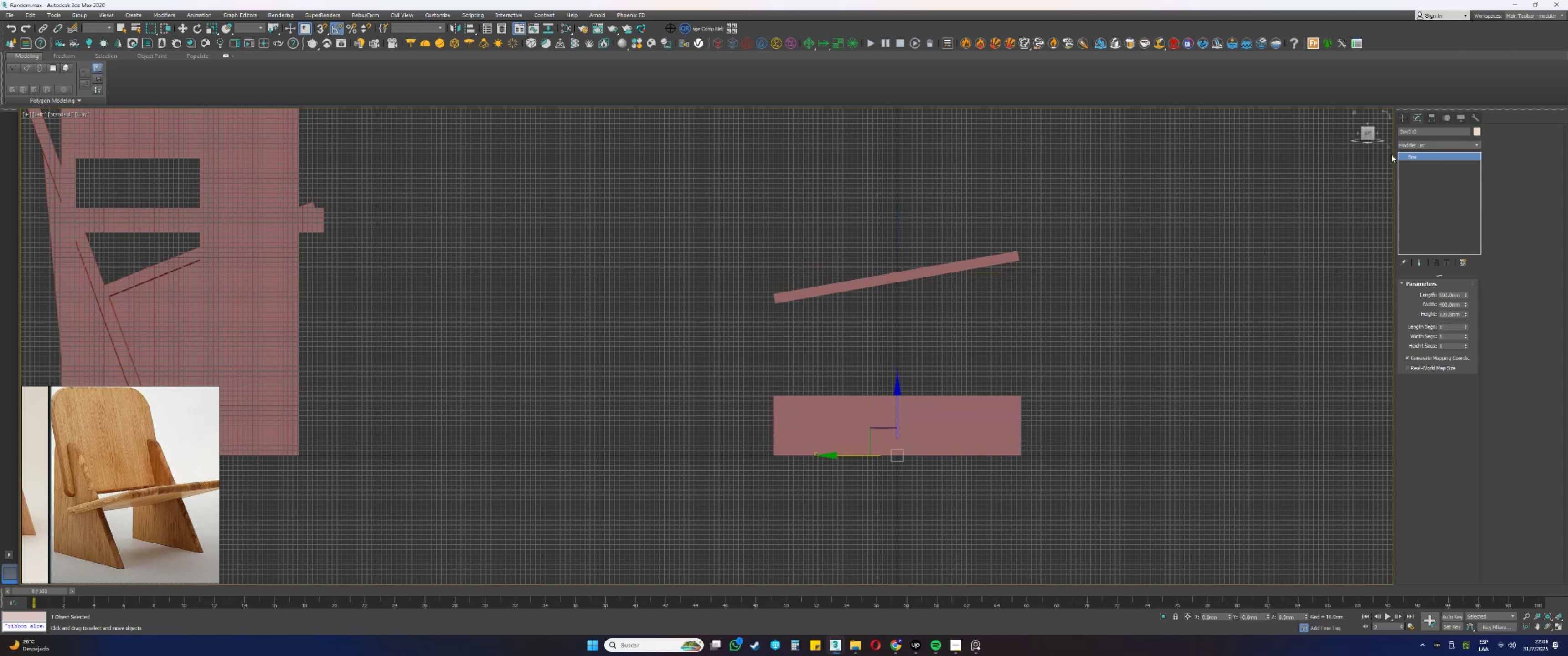 
left_click([1406, 143])
 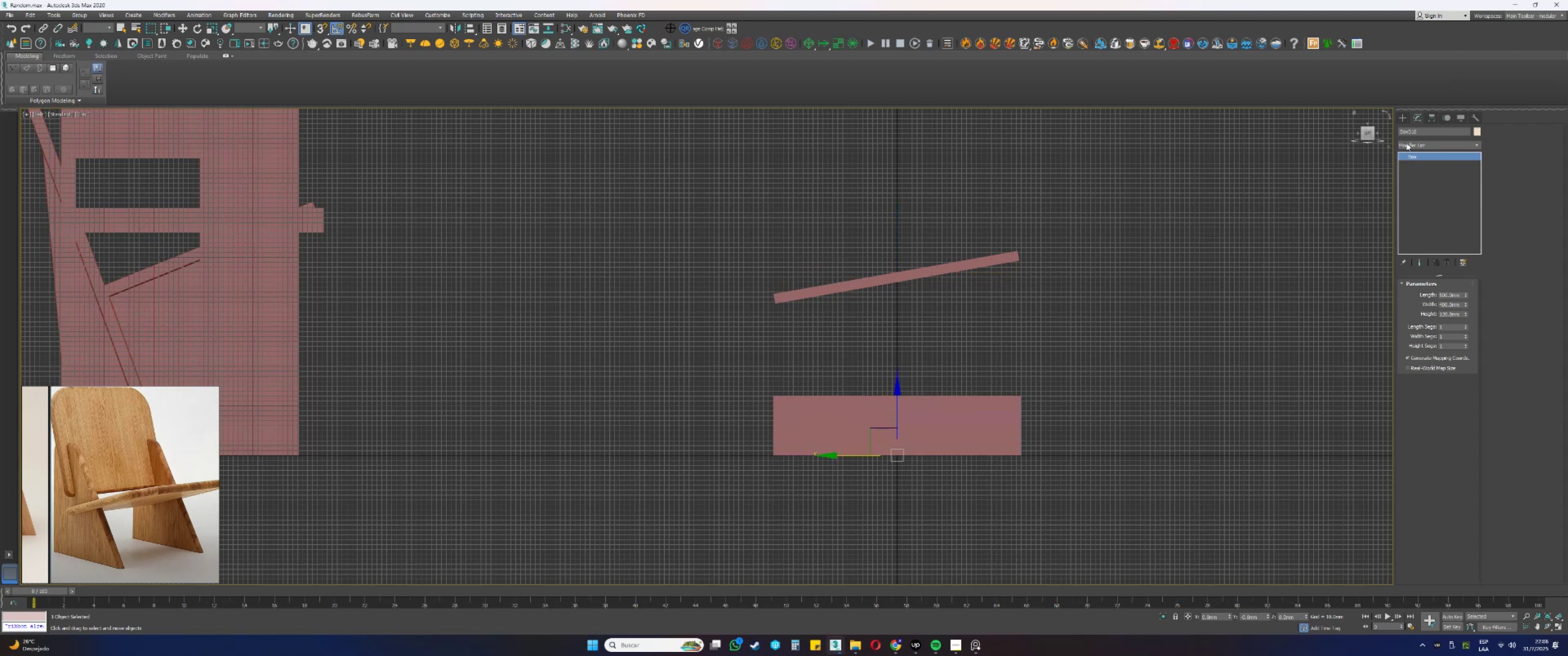 
key(E)
 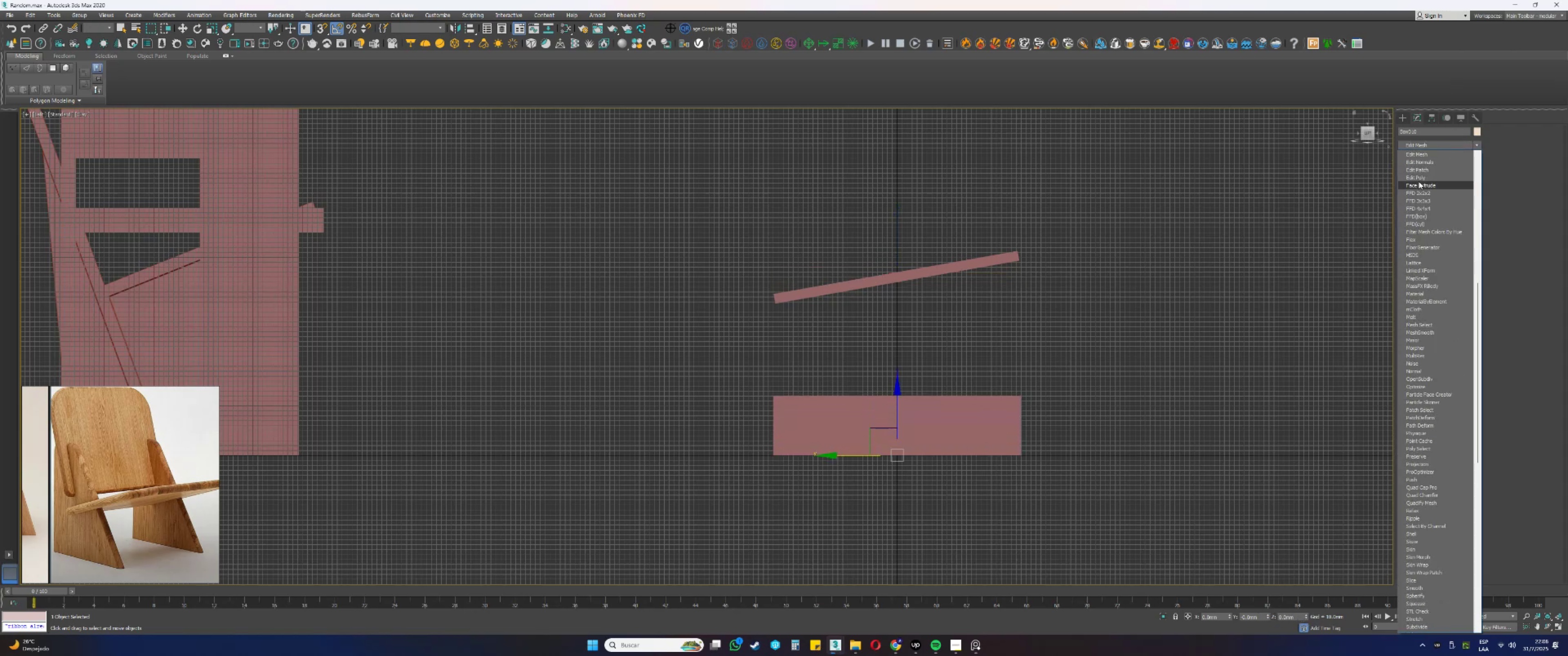 
left_click([1418, 179])
 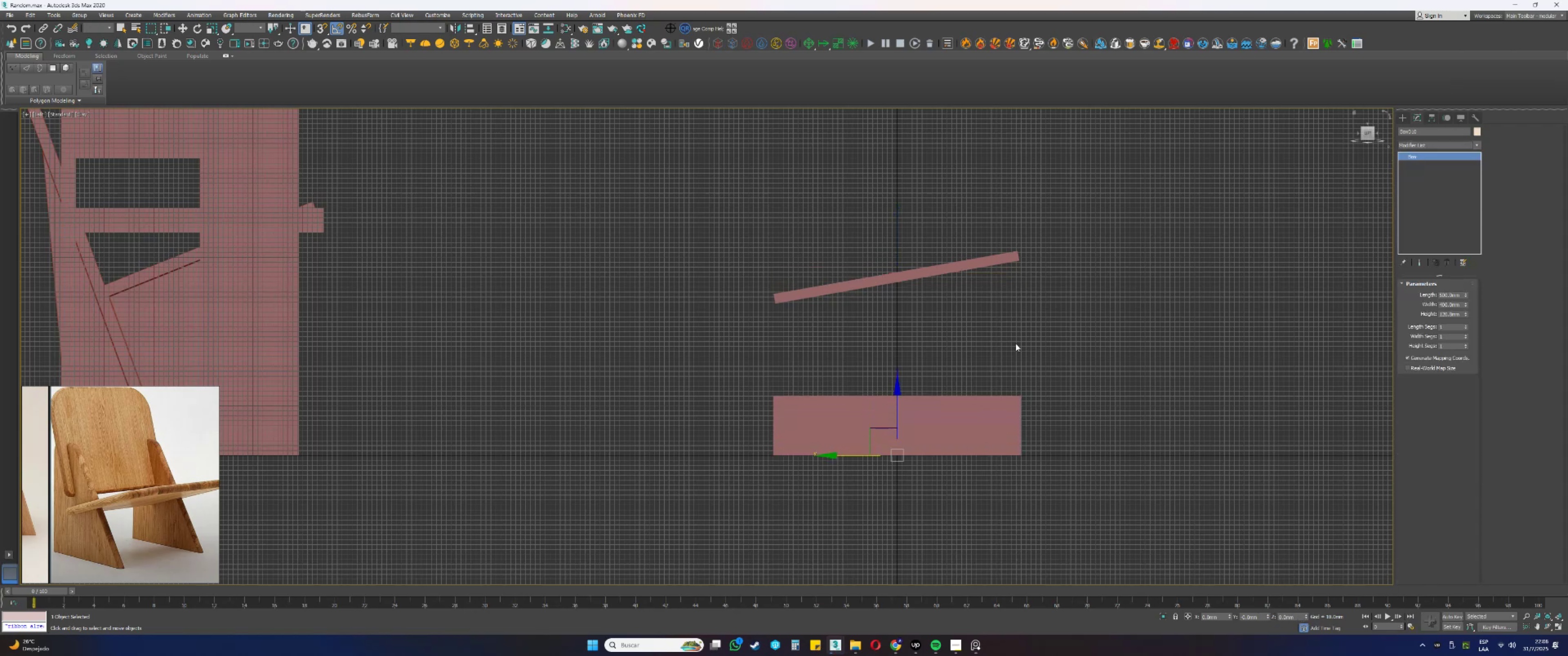 
key(1)
 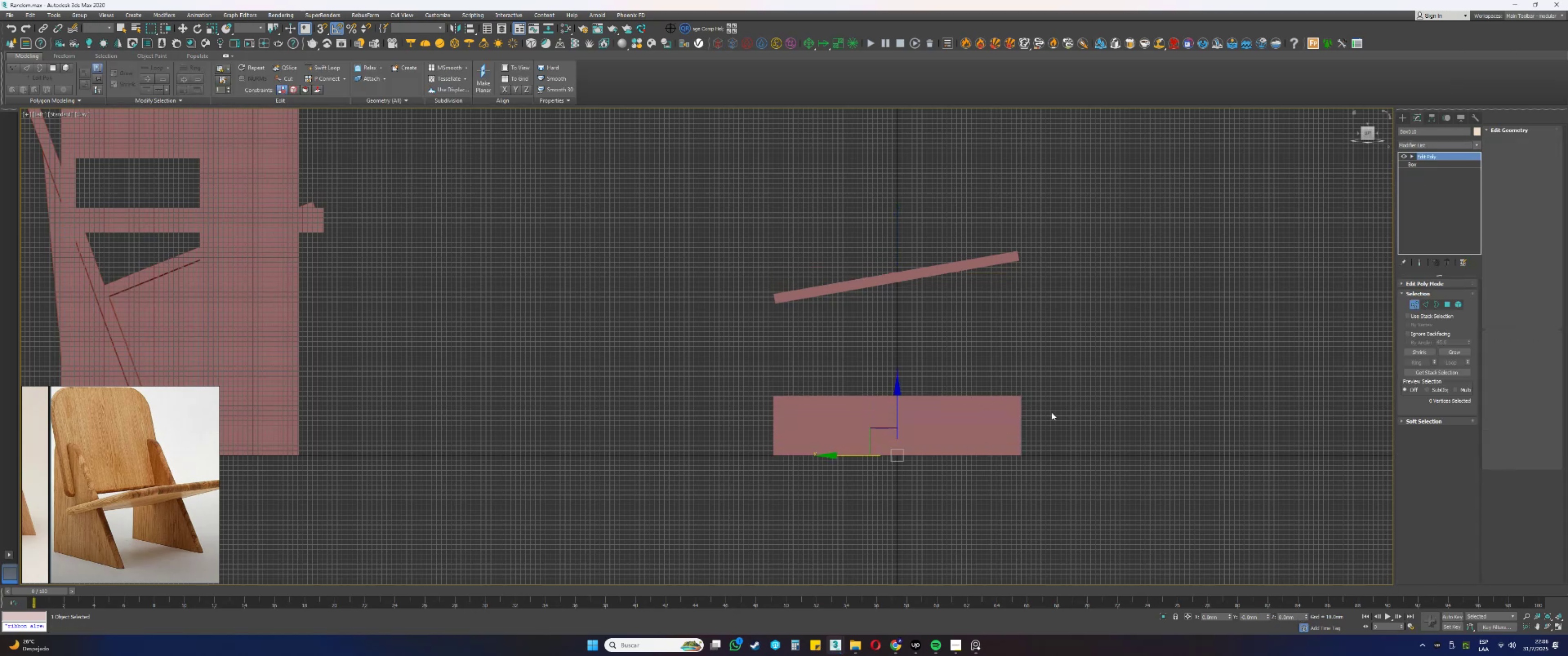 
left_click_drag(start_coordinate=[1073, 418], to_coordinate=[678, 381])
 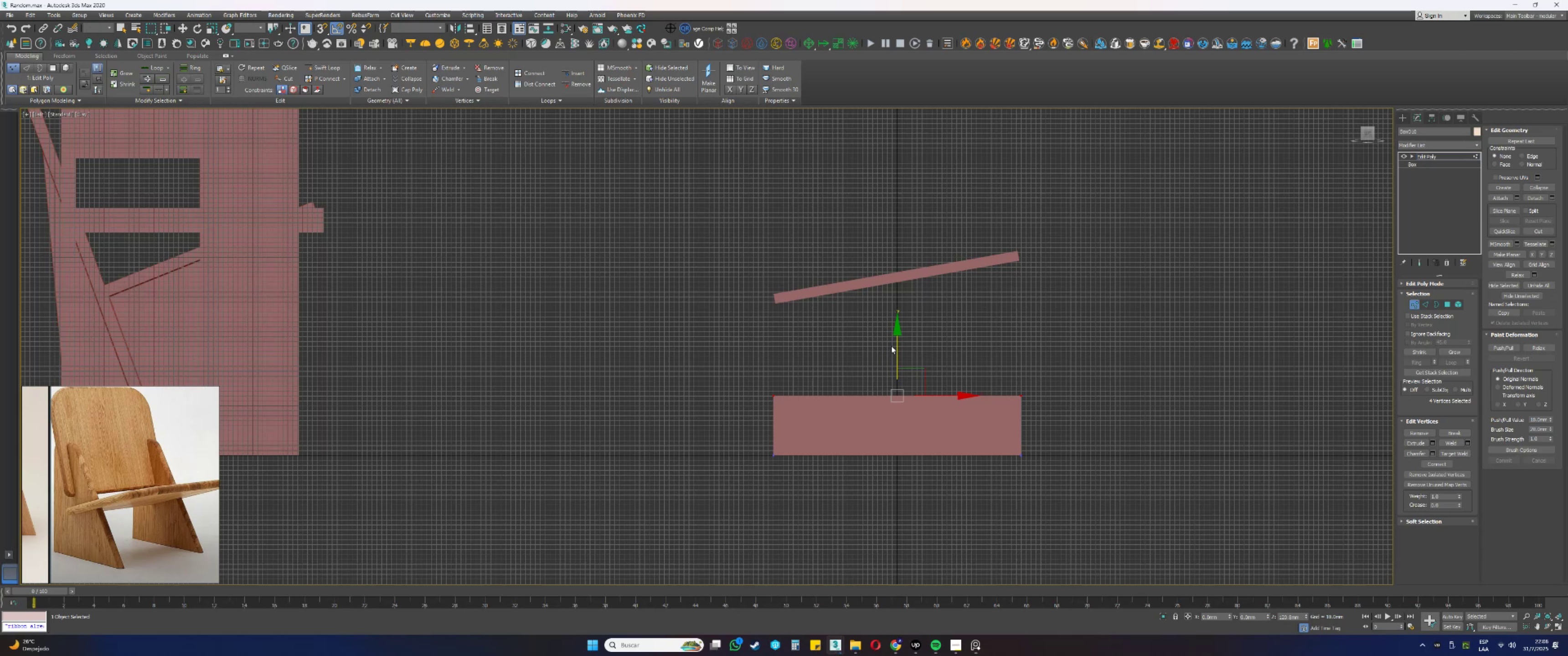 
left_click_drag(start_coordinate=[895, 344], to_coordinate=[904, 163])
 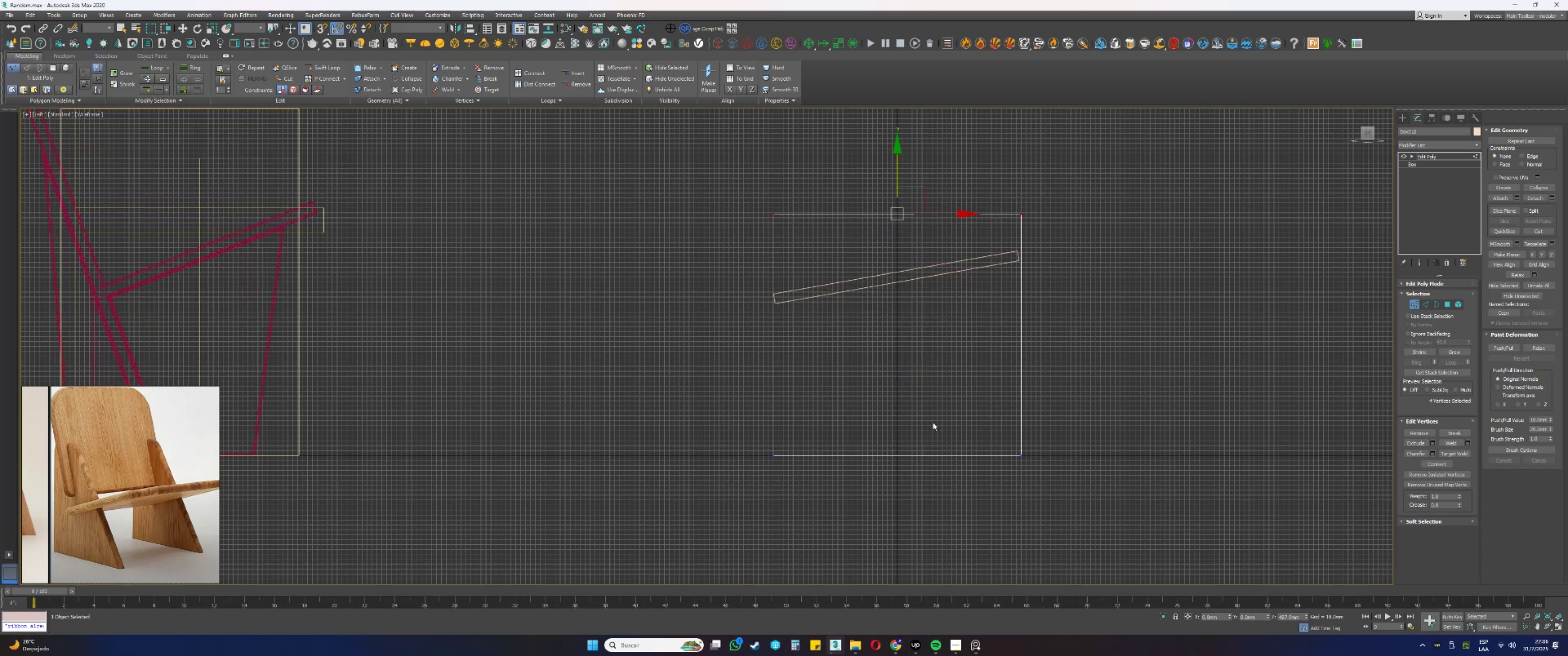 
key(F3)
 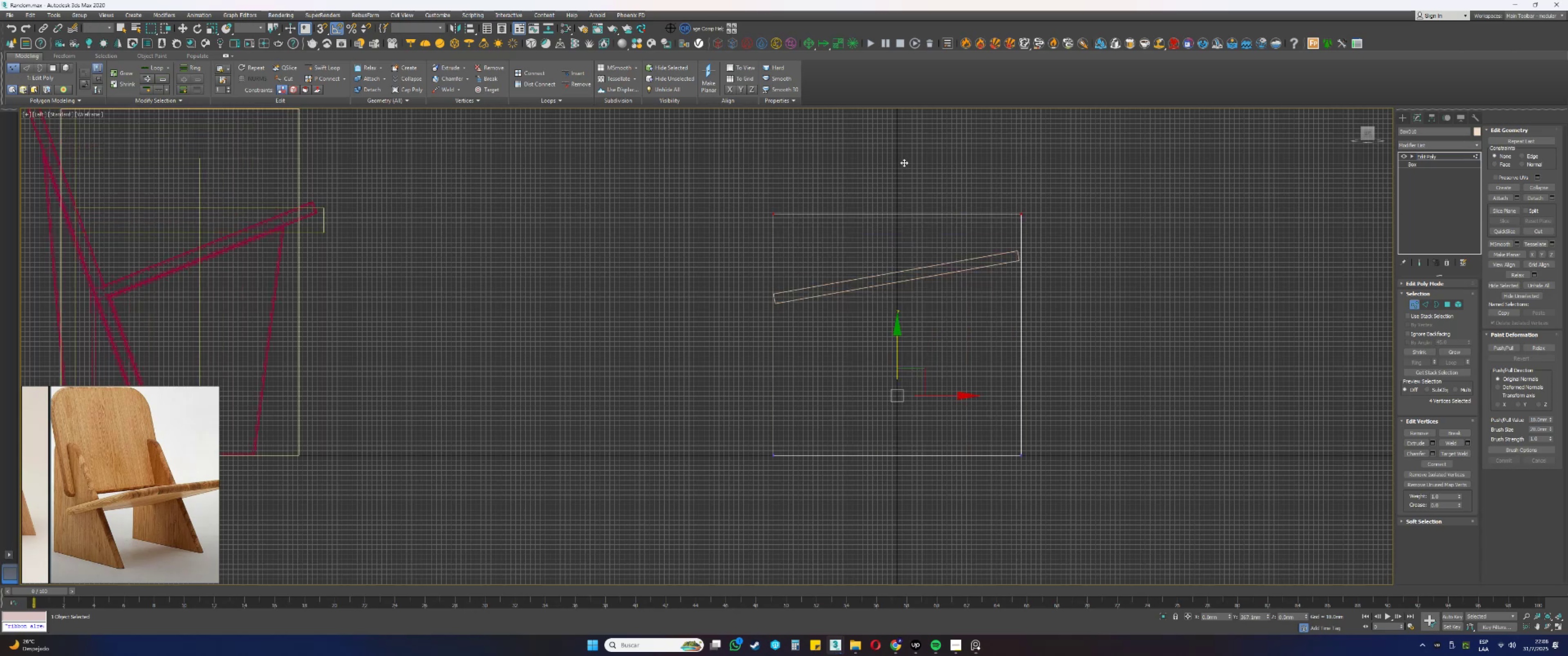 
left_click_drag(start_coordinate=[855, 492], to_coordinate=[714, 151])
 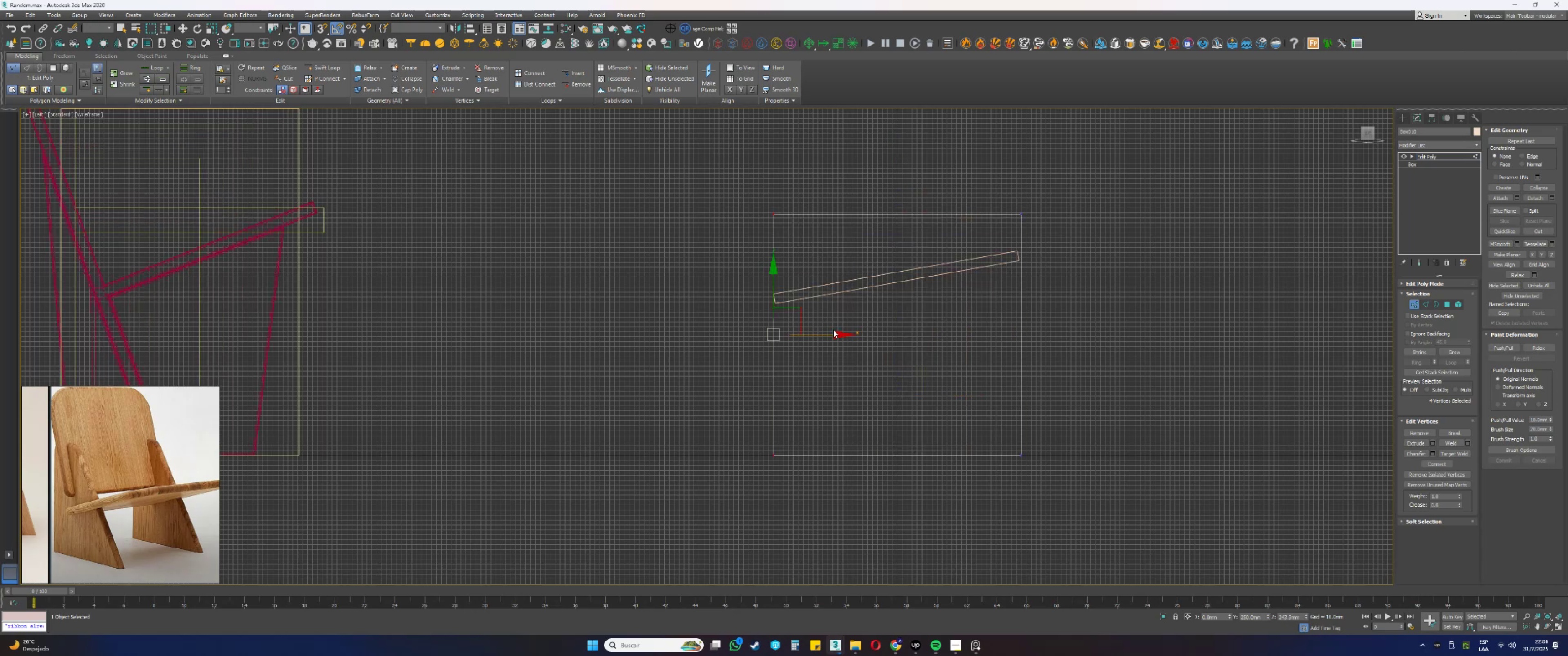 
left_click_drag(start_coordinate=[823, 334], to_coordinate=[729, 333])
 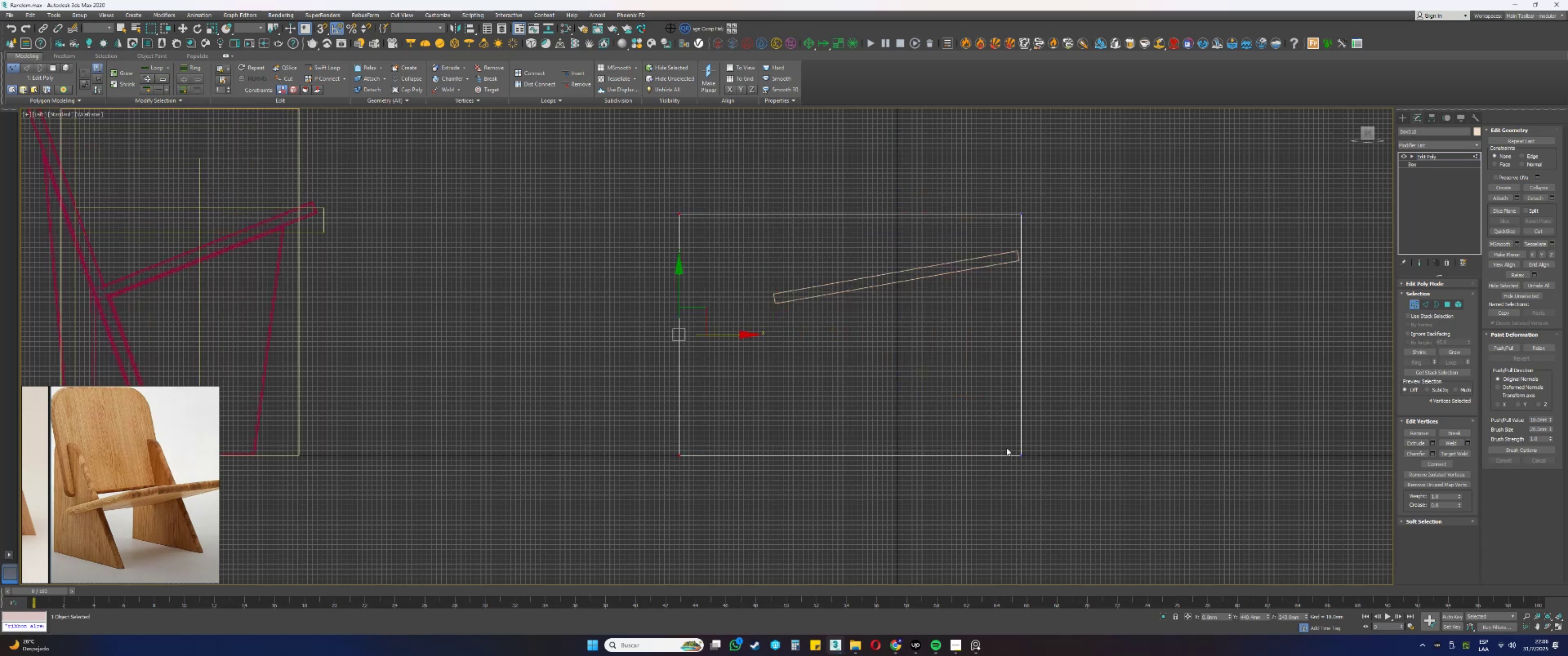 
left_click_drag(start_coordinate=[1109, 498], to_coordinate=[975, 150])
 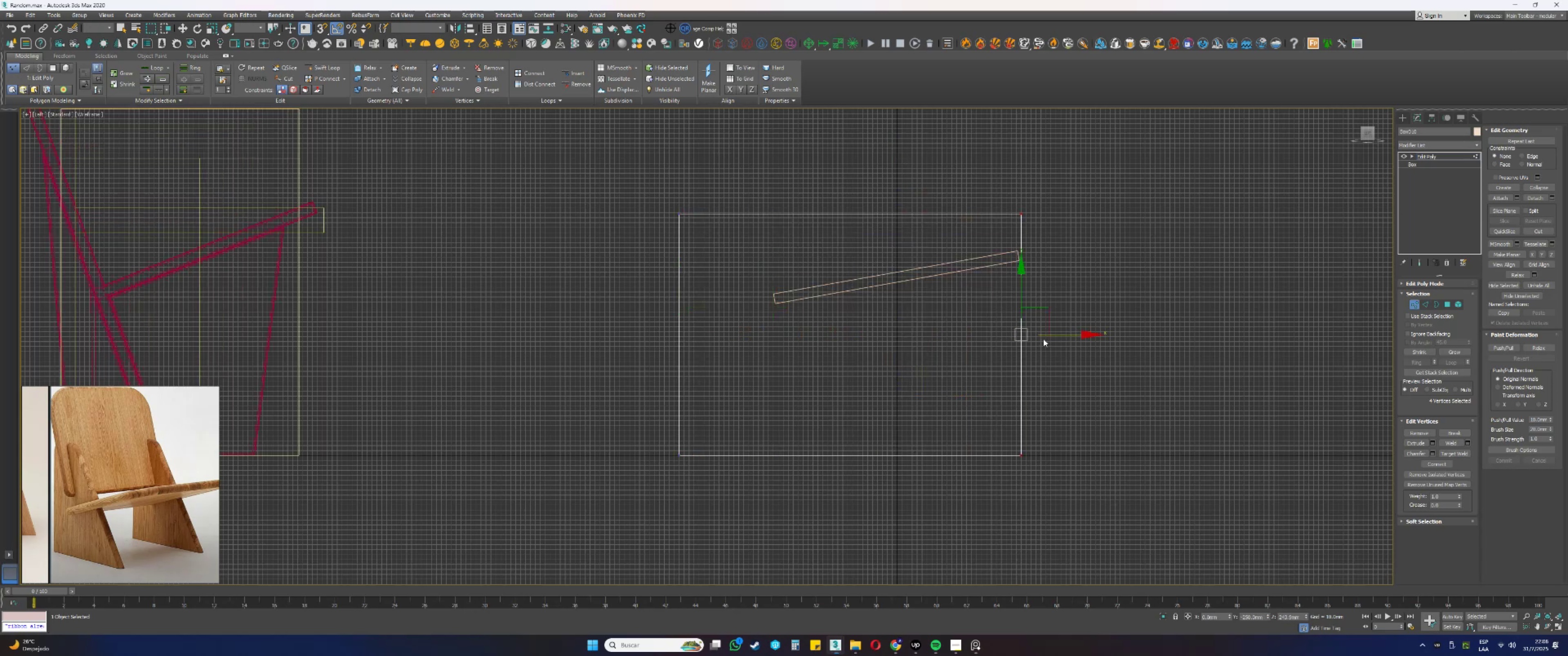 
left_click_drag(start_coordinate=[1055, 334], to_coordinate=[897, 287])
 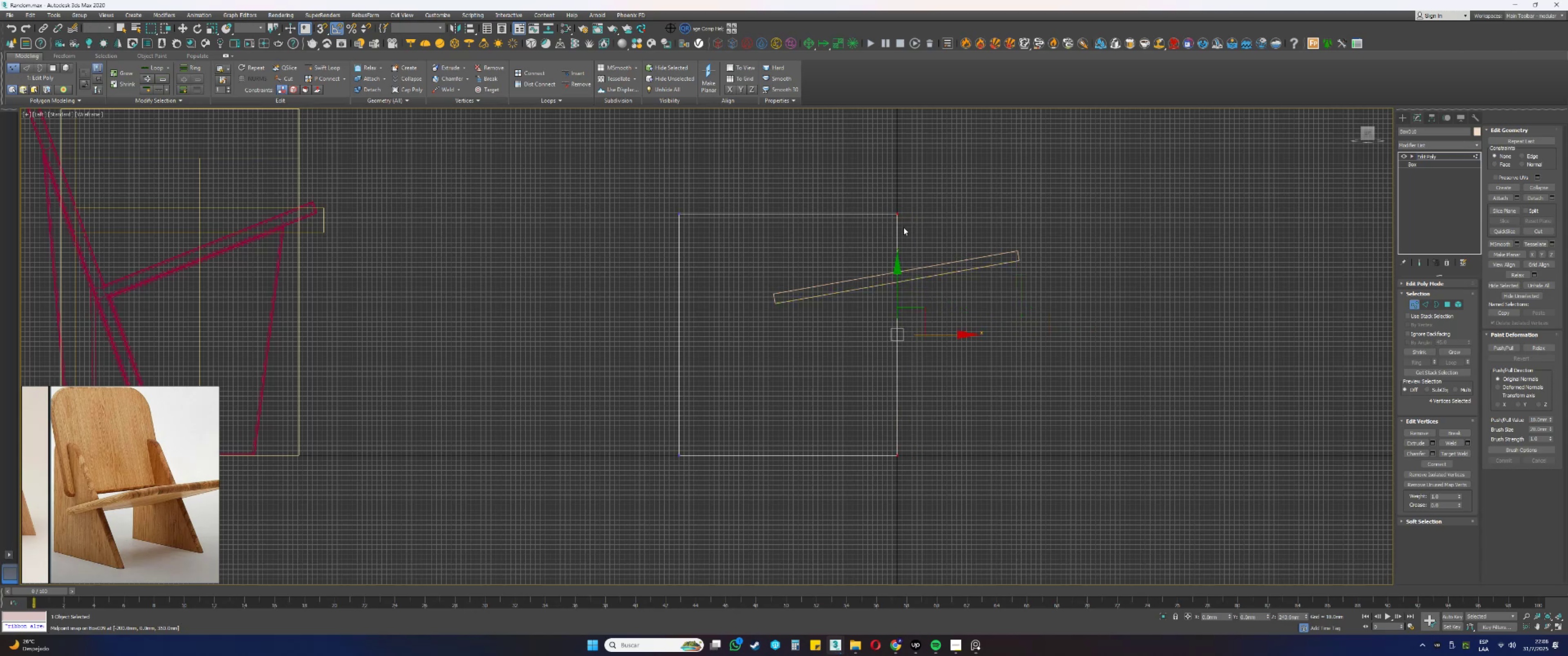 
type(ss)
 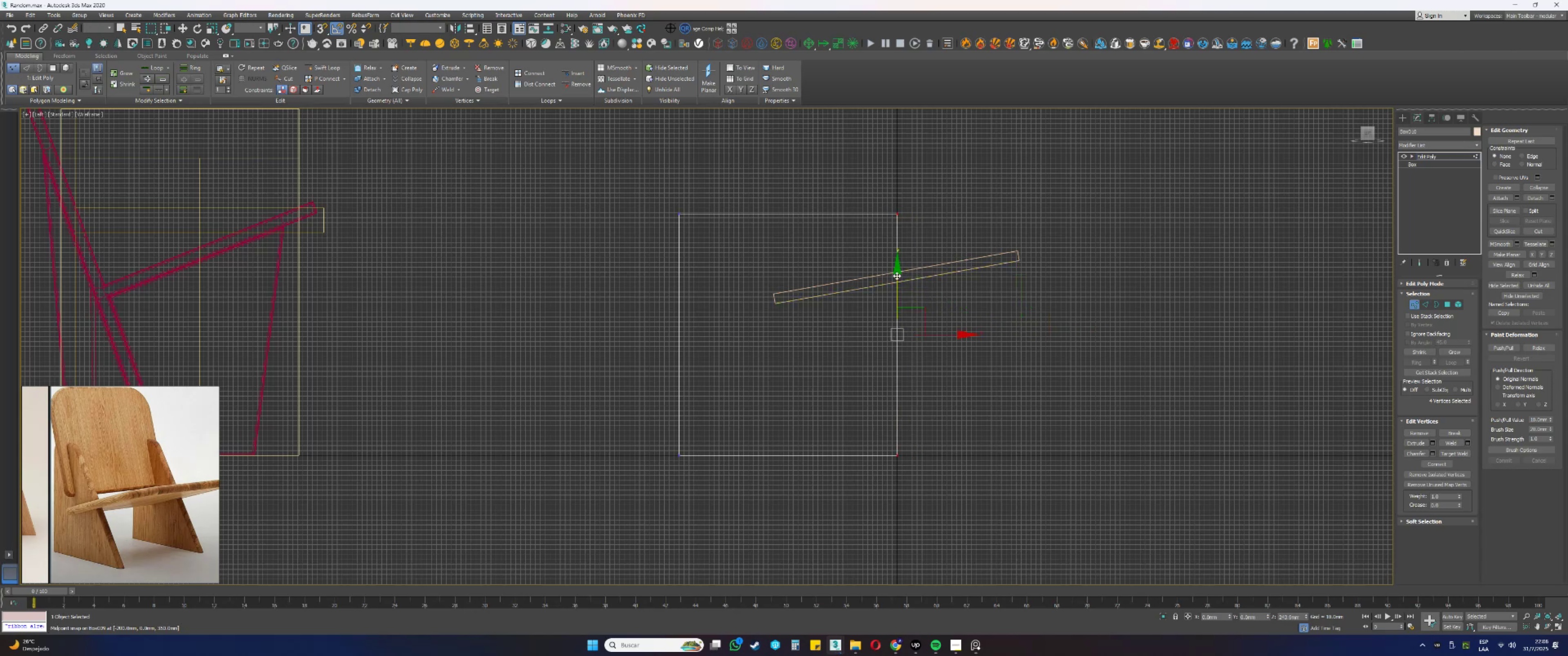 
left_click_drag(start_coordinate=[908, 230], to_coordinate=[882, 193])
 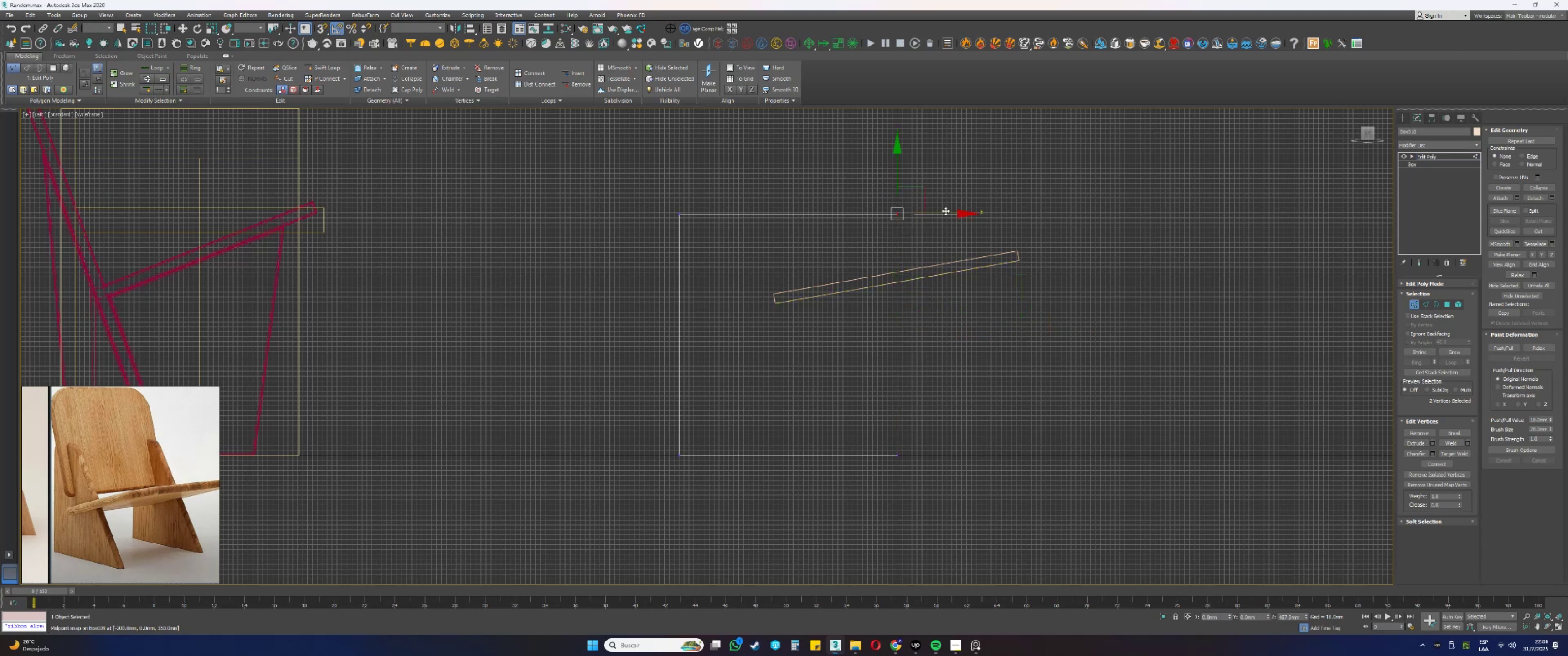 
left_click_drag(start_coordinate=[941, 211], to_coordinate=[821, 231])
 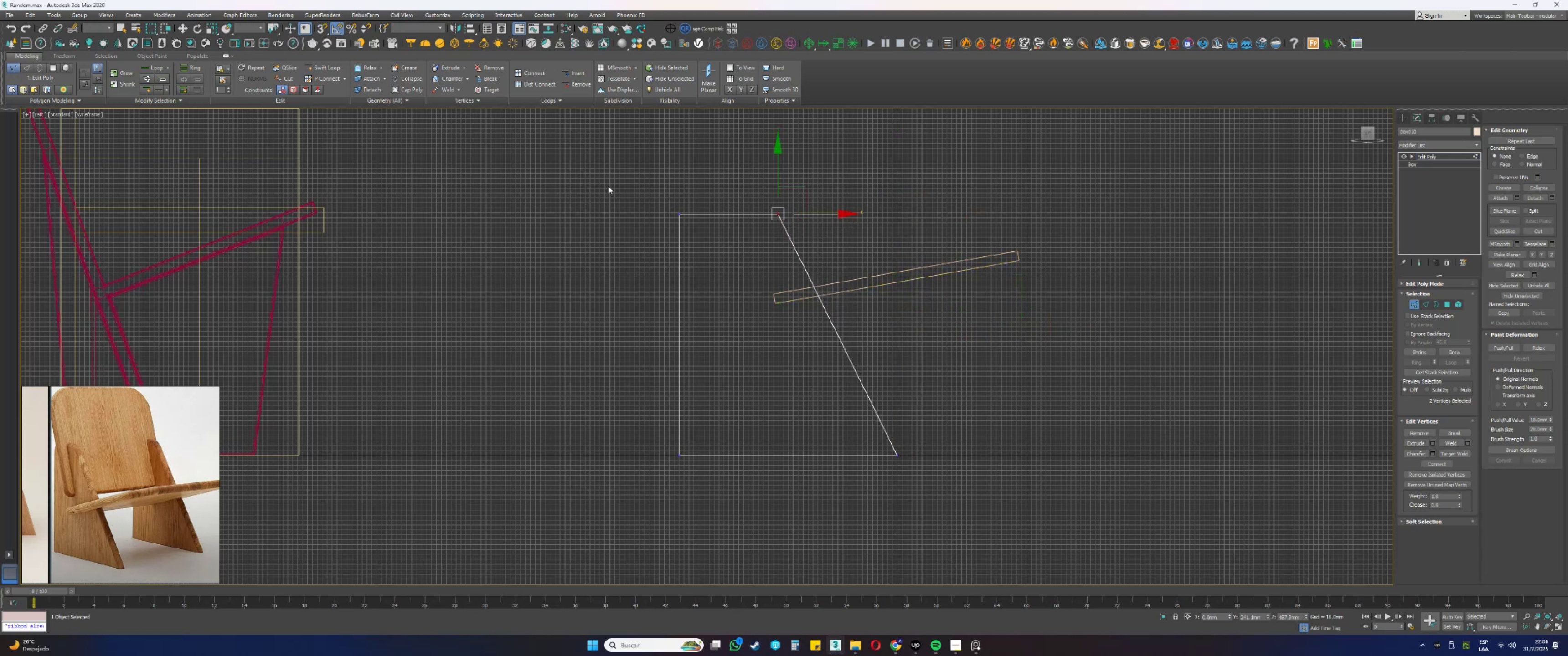 
left_click_drag(start_coordinate=[595, 172], to_coordinate=[894, 527])
 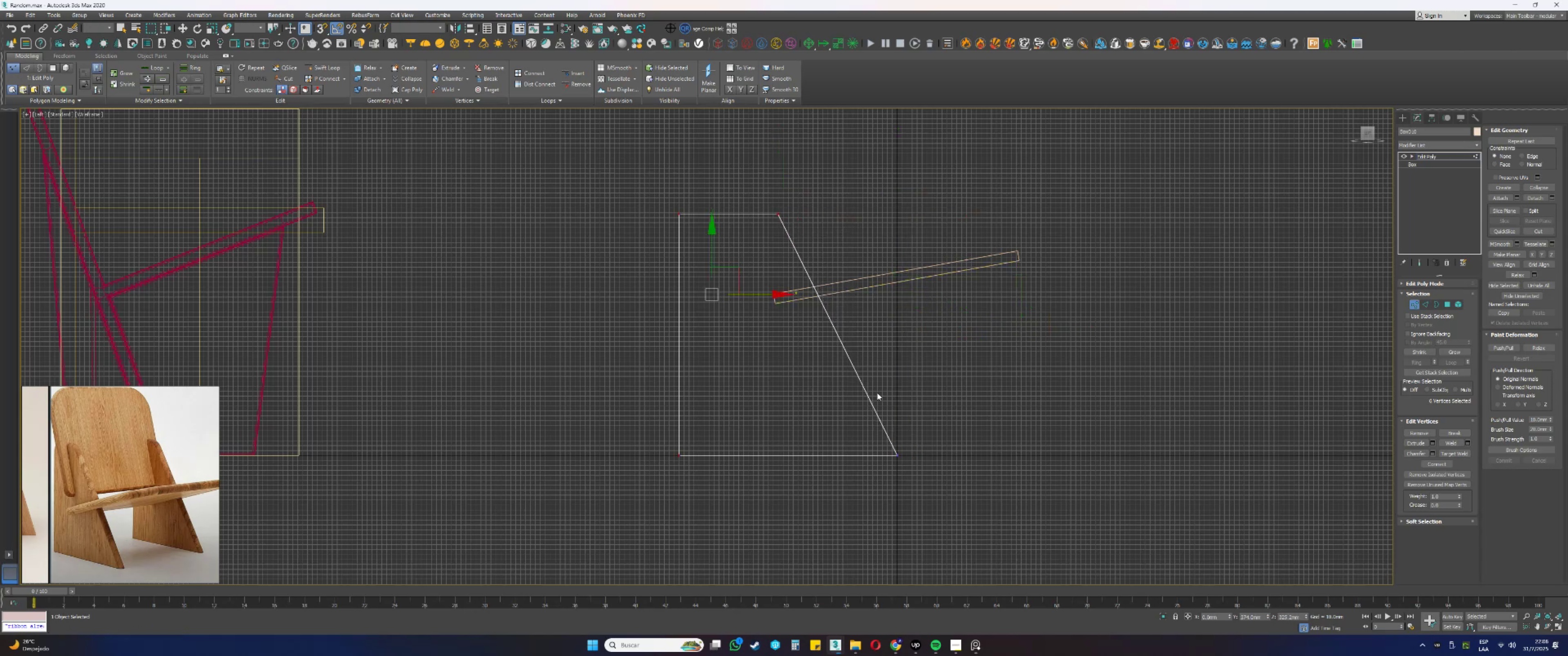 
left_click_drag(start_coordinate=[939, 513], to_coordinate=[566, 170])
 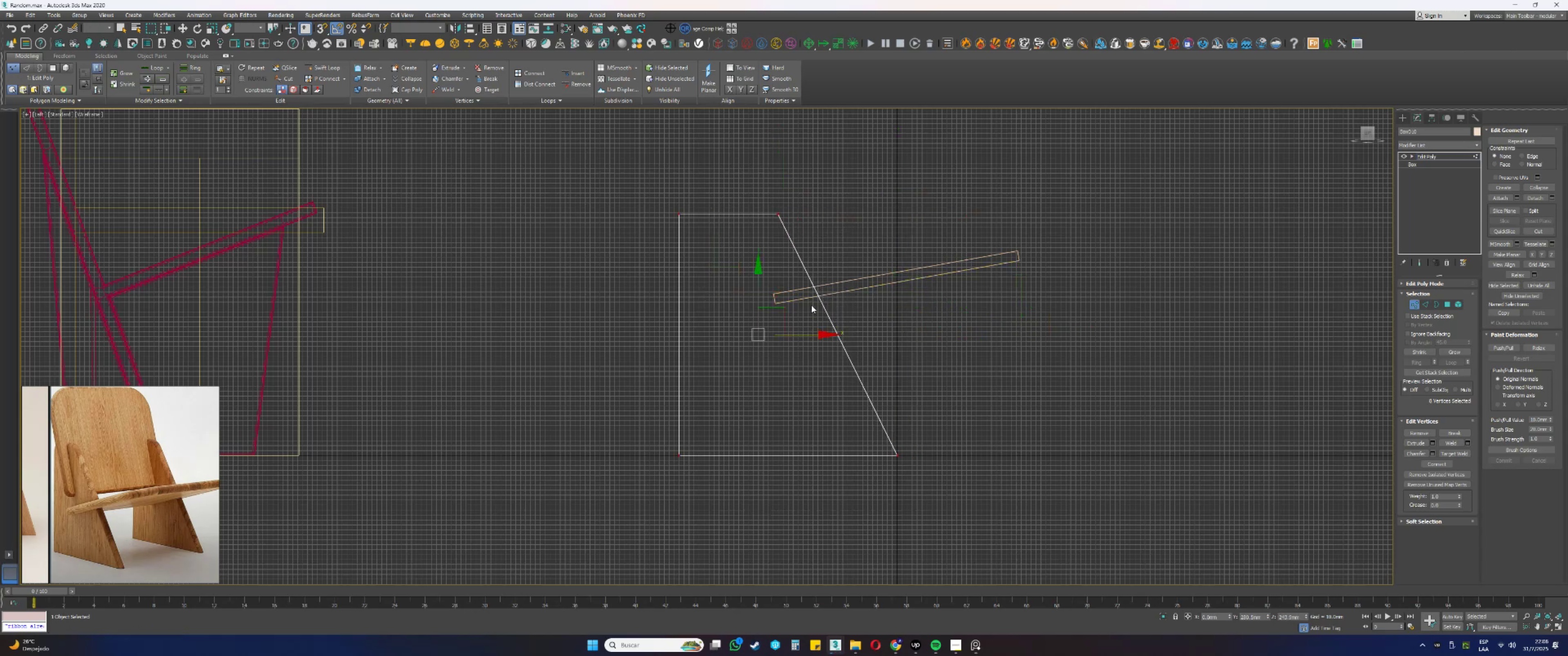 
left_click_drag(start_coordinate=[805, 336], to_coordinate=[890, 283])
 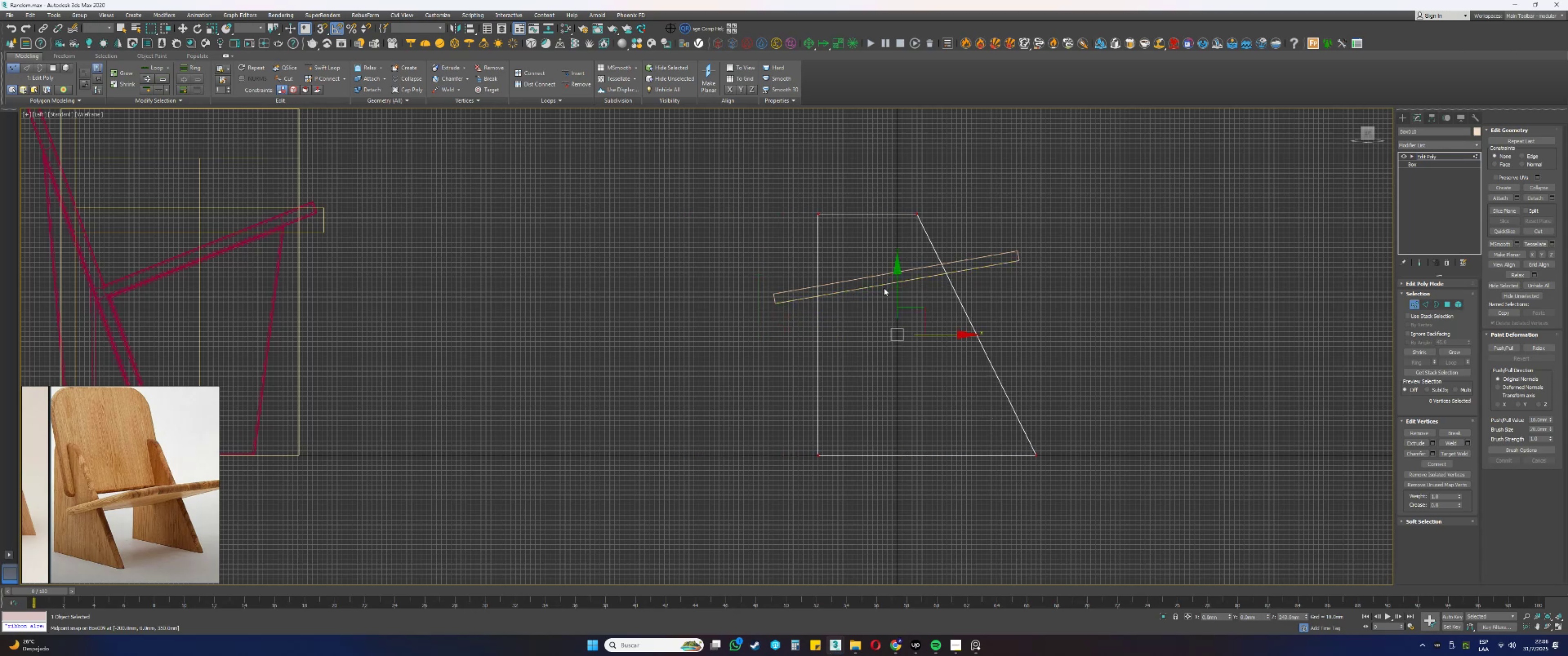 
type(ss)
 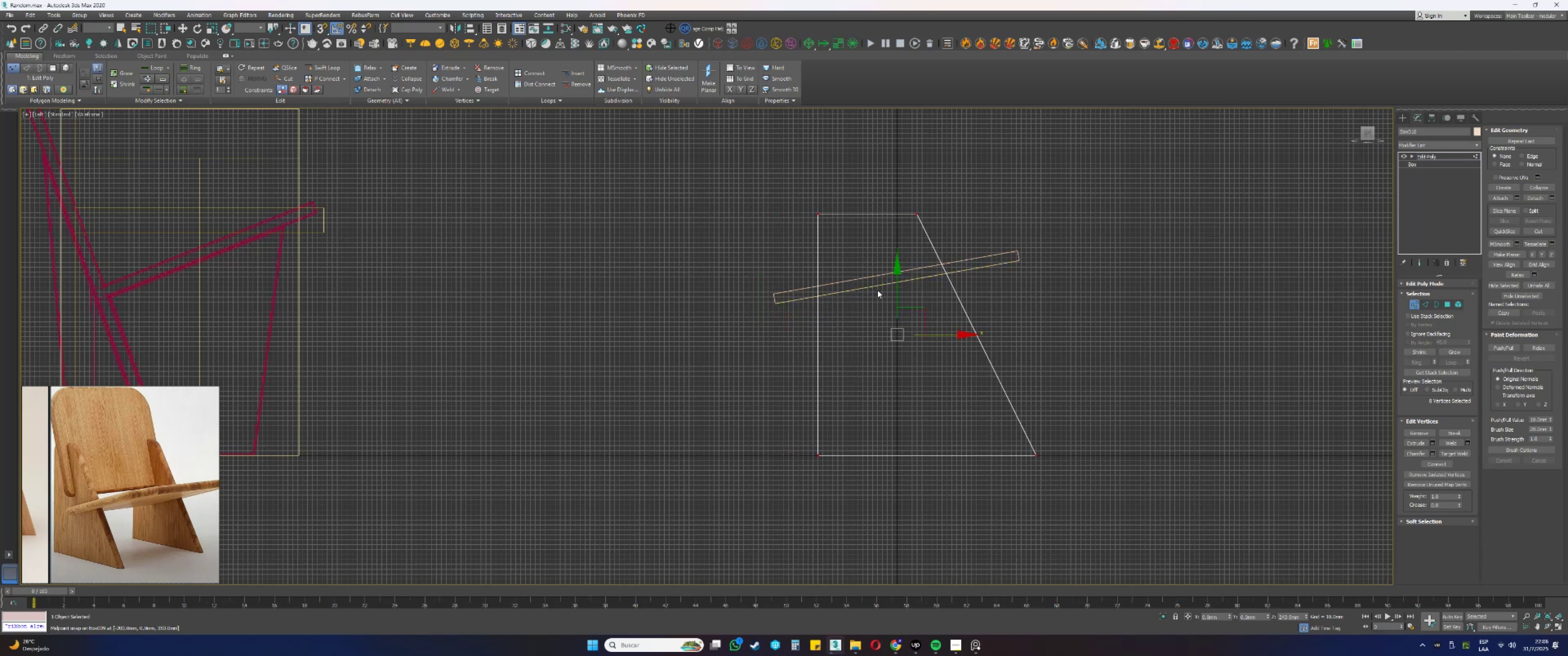 
left_click_drag(start_coordinate=[952, 334], to_coordinate=[929, 328])
 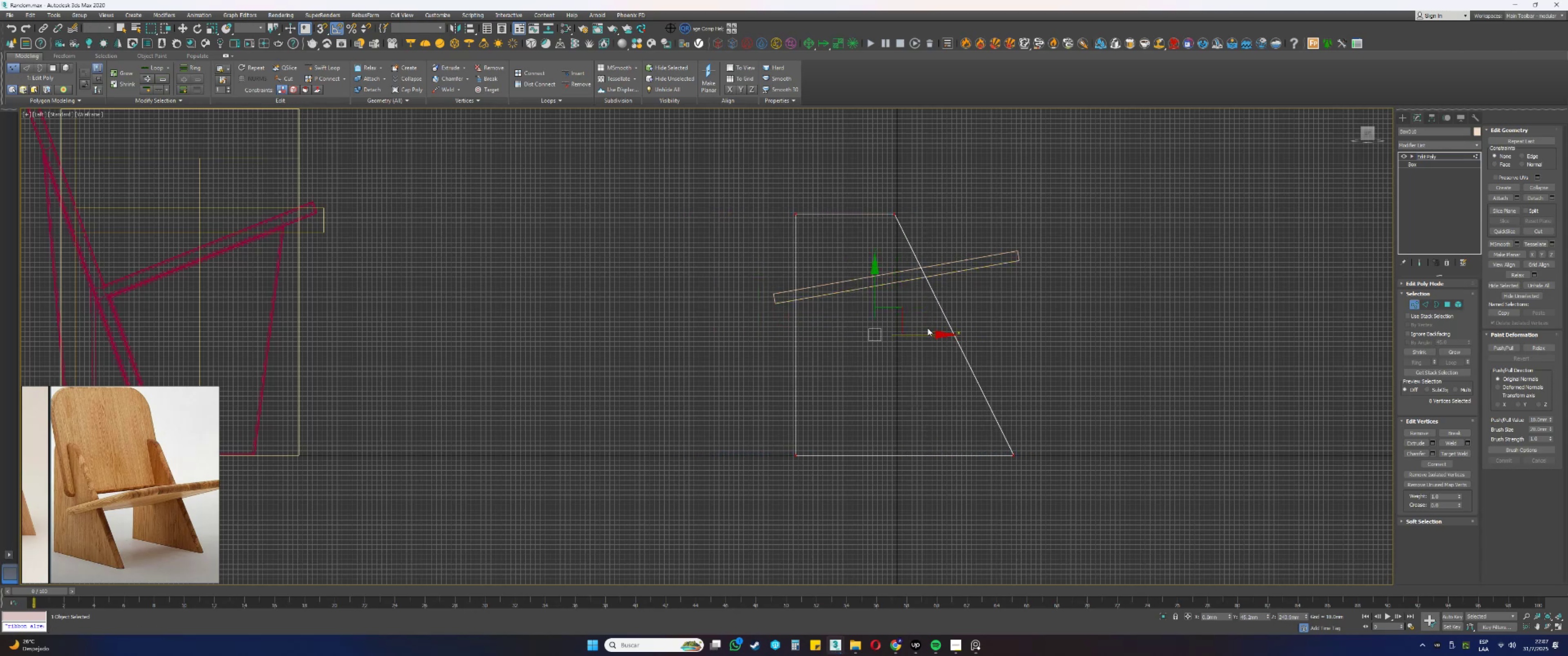 
key(Control+ControlLeft)
 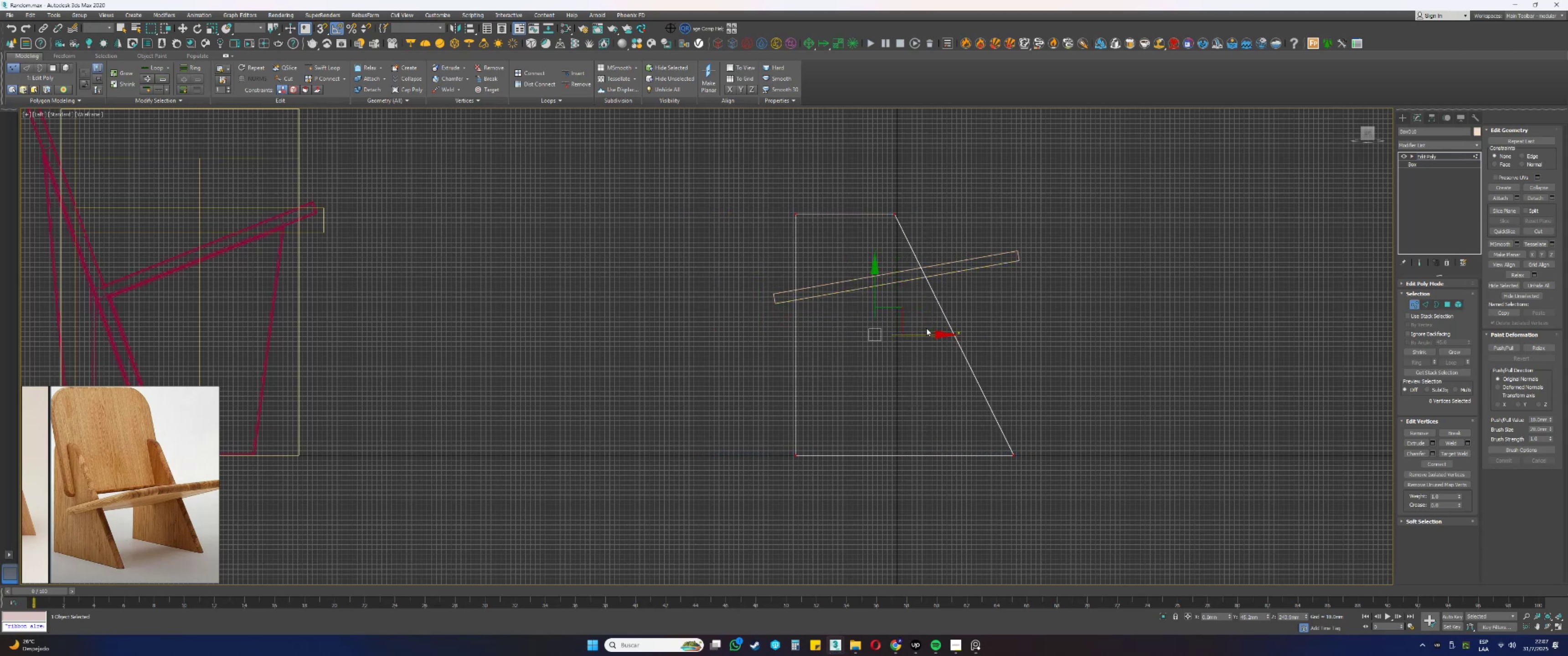 
key(Control+Z)
 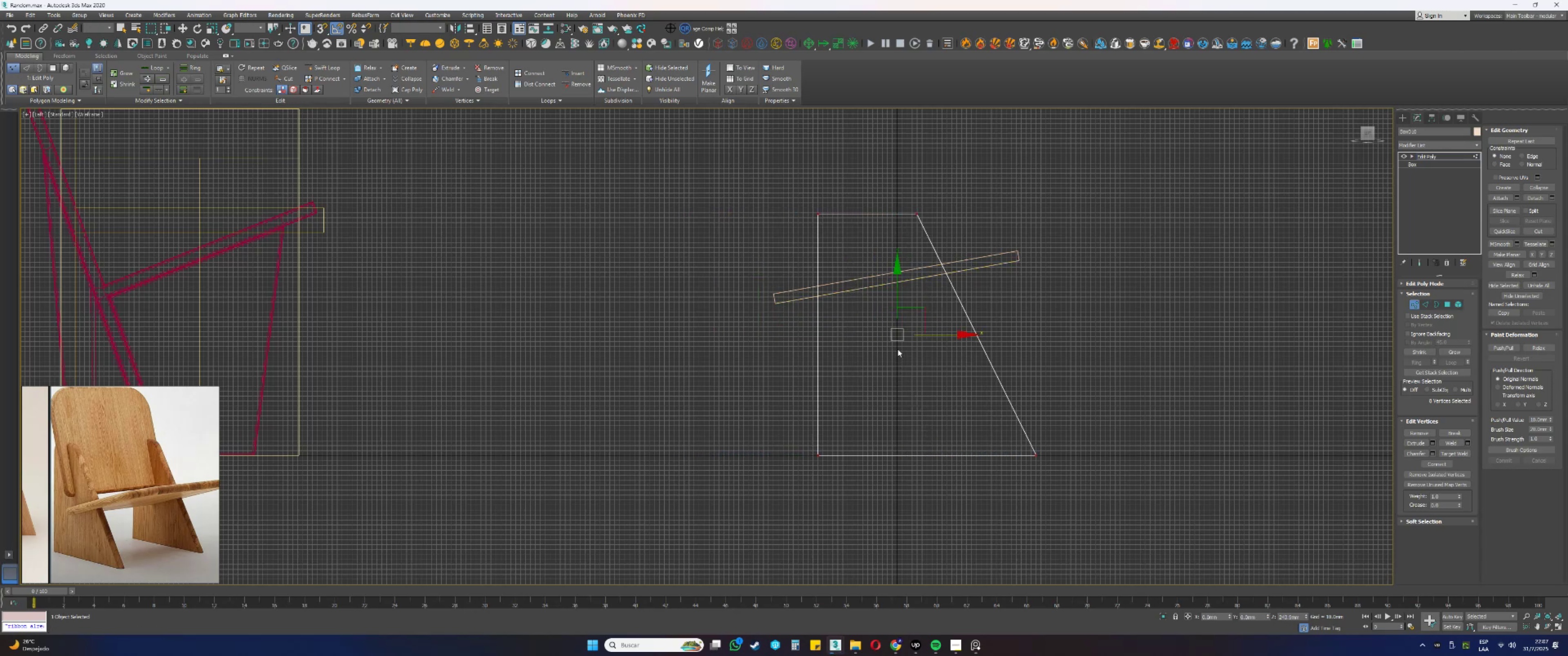 
left_click_drag(start_coordinate=[851, 474], to_coordinate=[771, 167])
 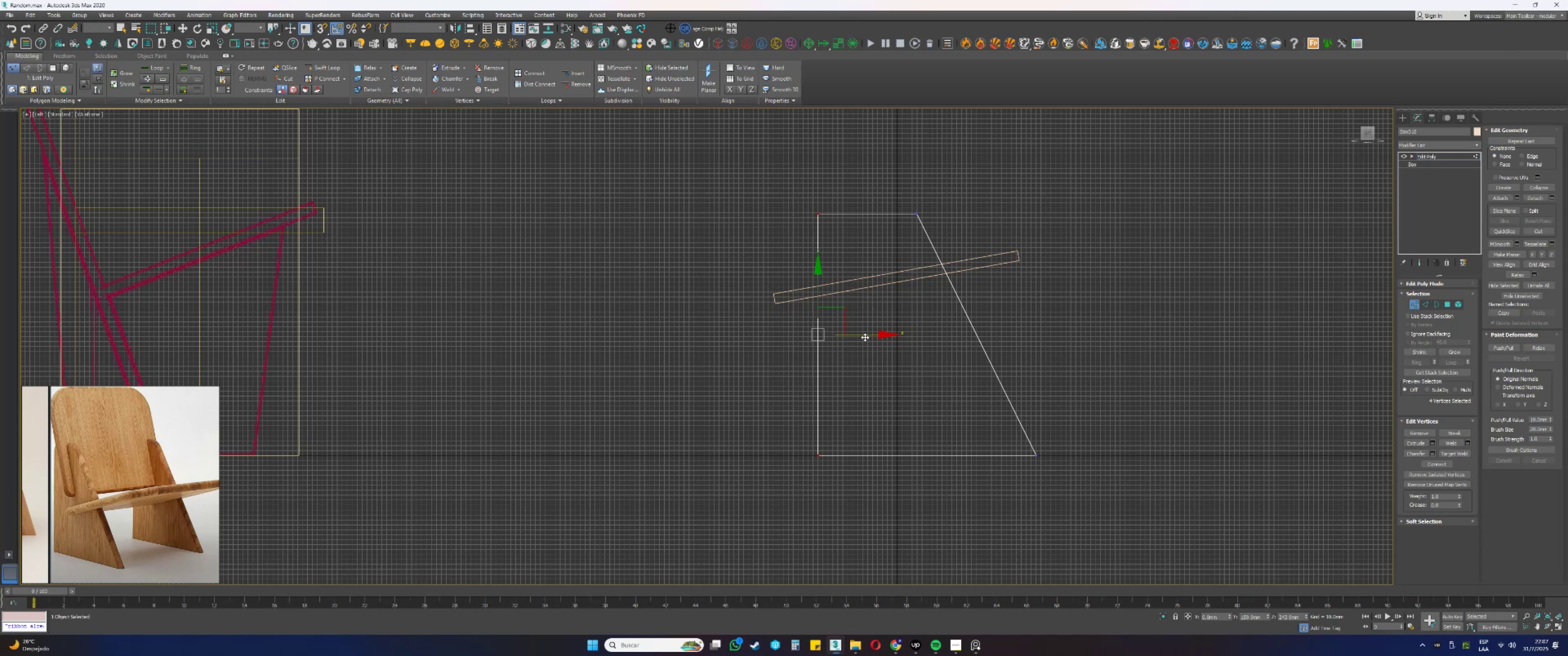 
left_click_drag(start_coordinate=[865, 336], to_coordinate=[802, 329])
 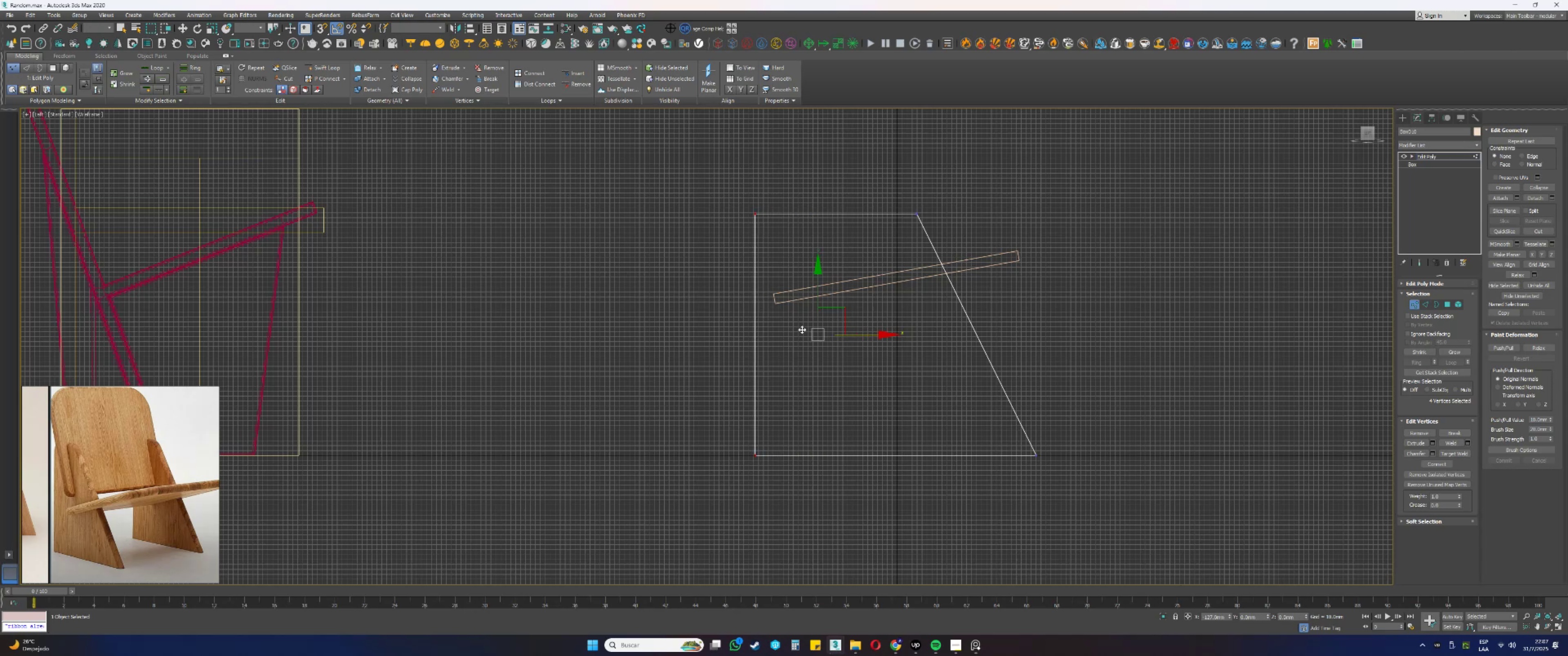 
key(Control+ControlLeft)
 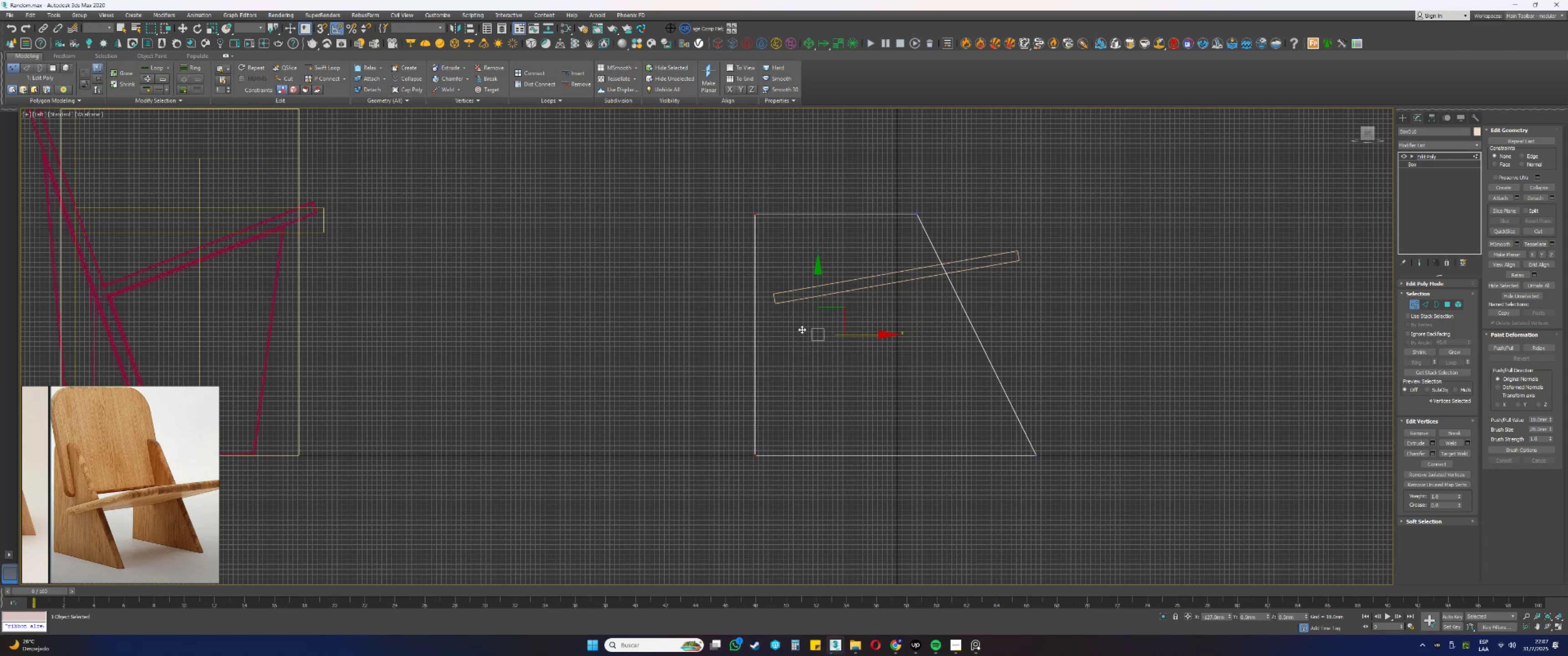 
key(Control+Z)
 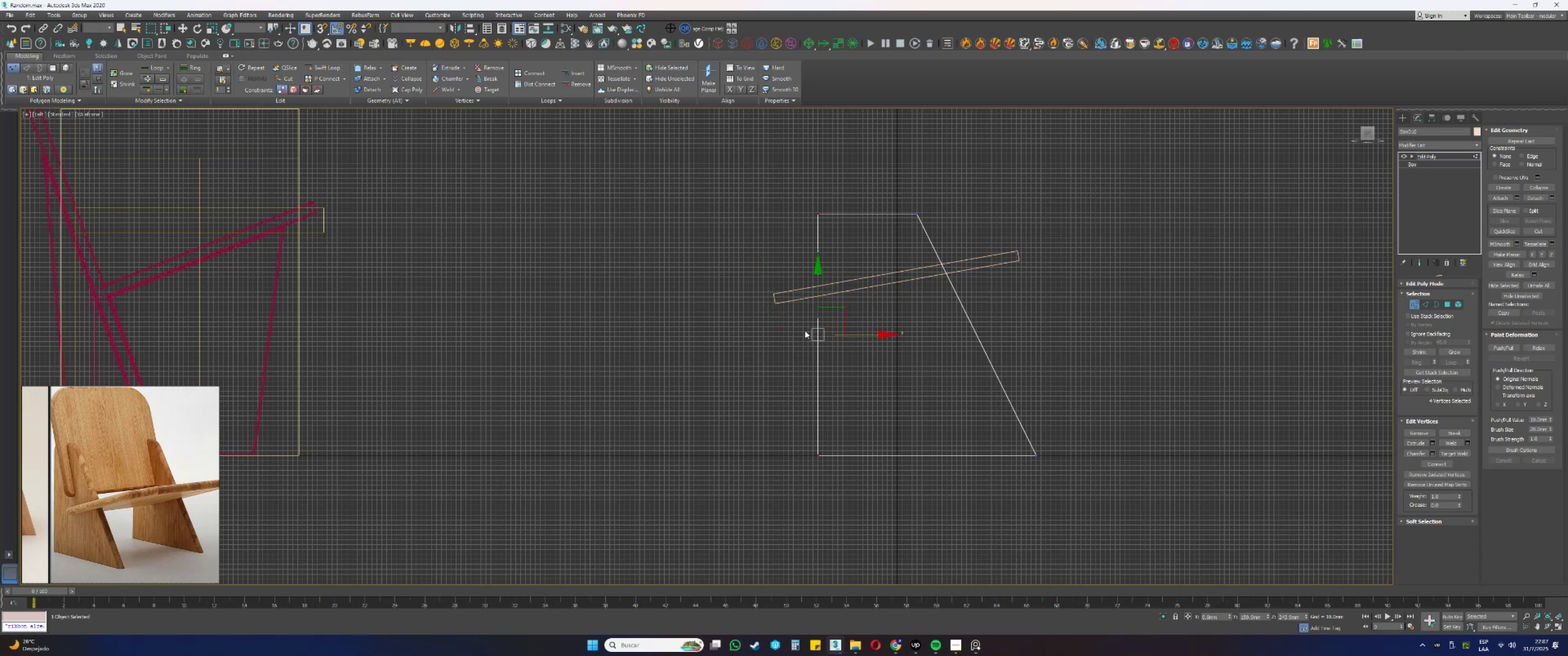 
wait(6.07)
 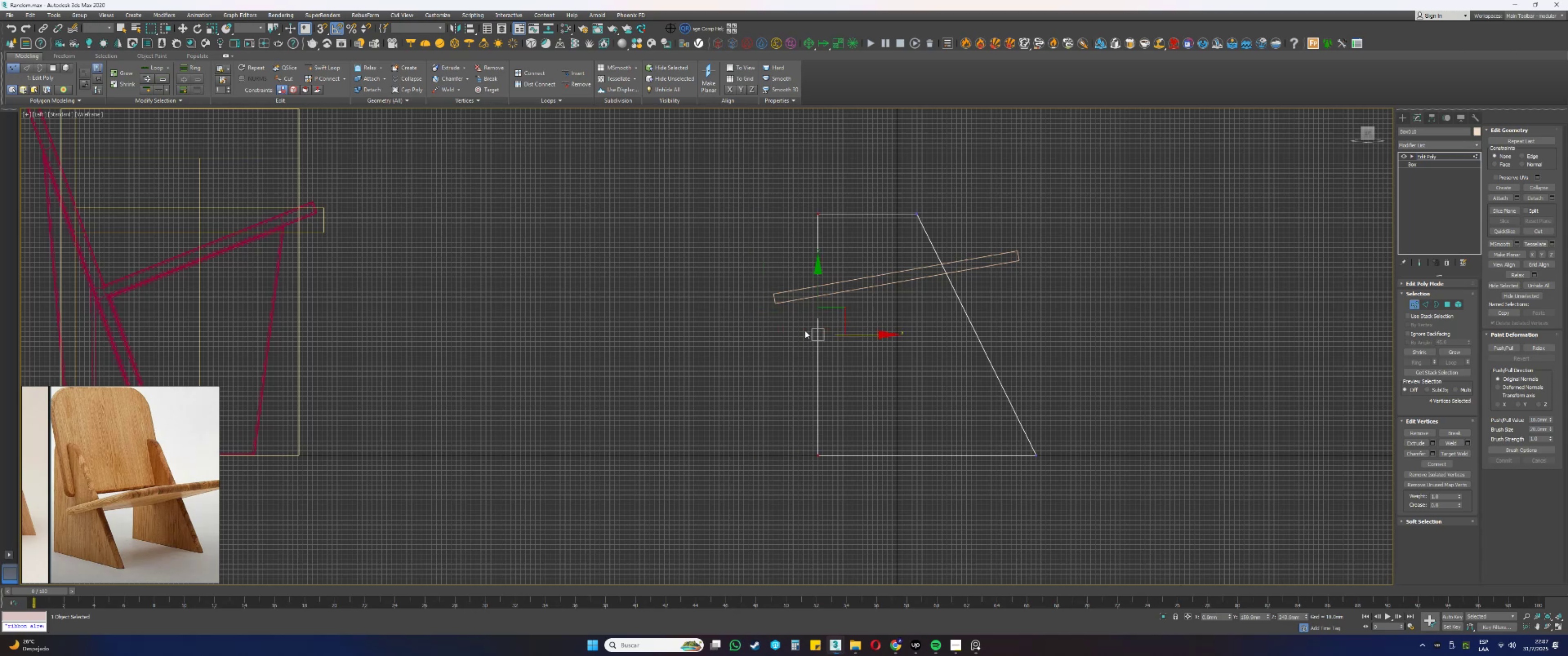 
left_click_drag(start_coordinate=[1134, 516], to_coordinate=[723, 102])
 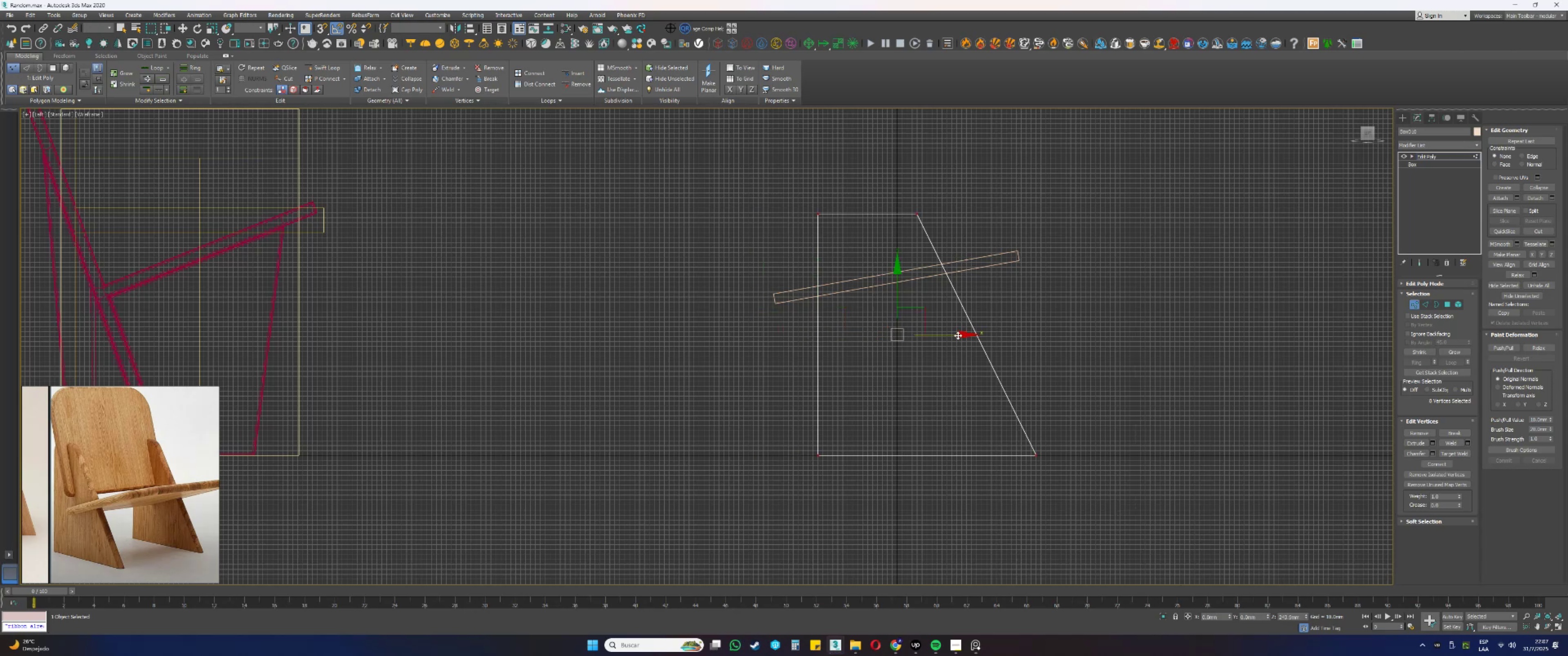 
left_click_drag(start_coordinate=[955, 336], to_coordinate=[853, 335])
 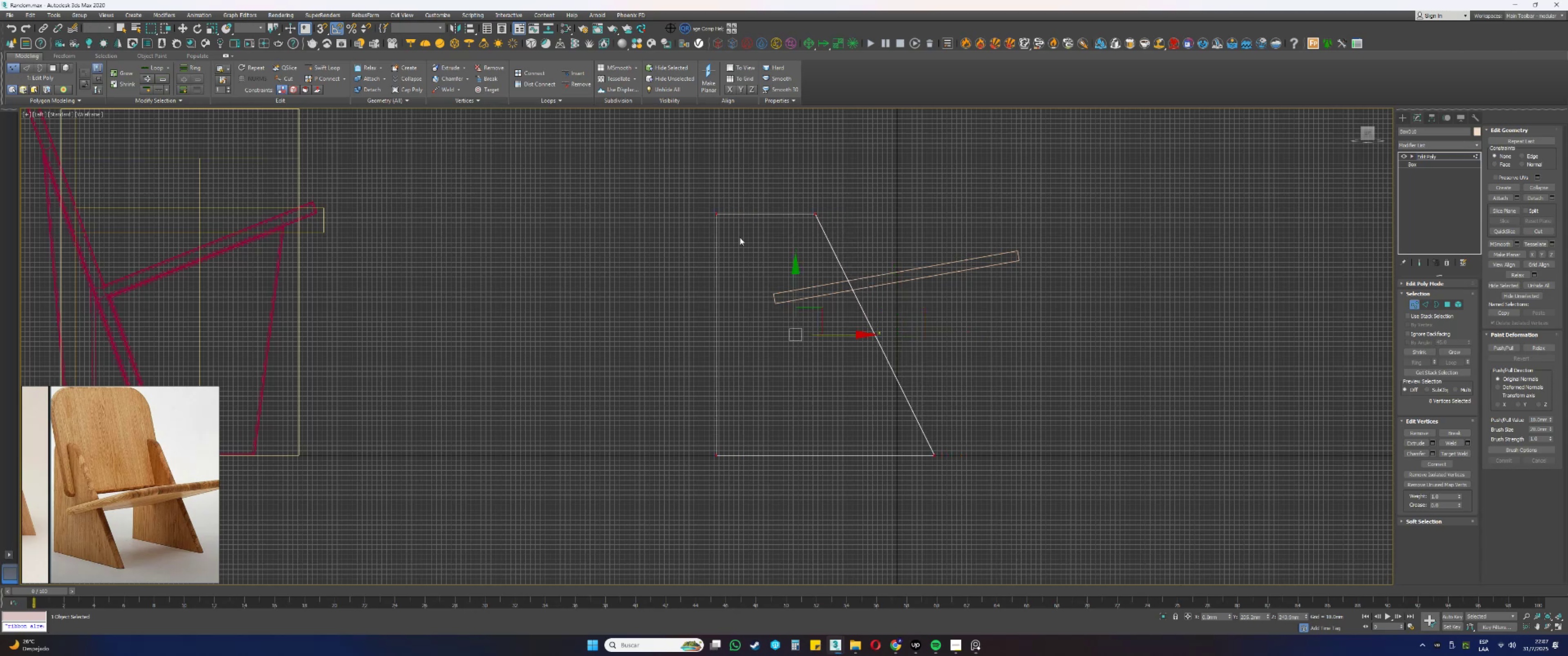 
left_click_drag(start_coordinate=[629, 157], to_coordinate=[997, 249])
 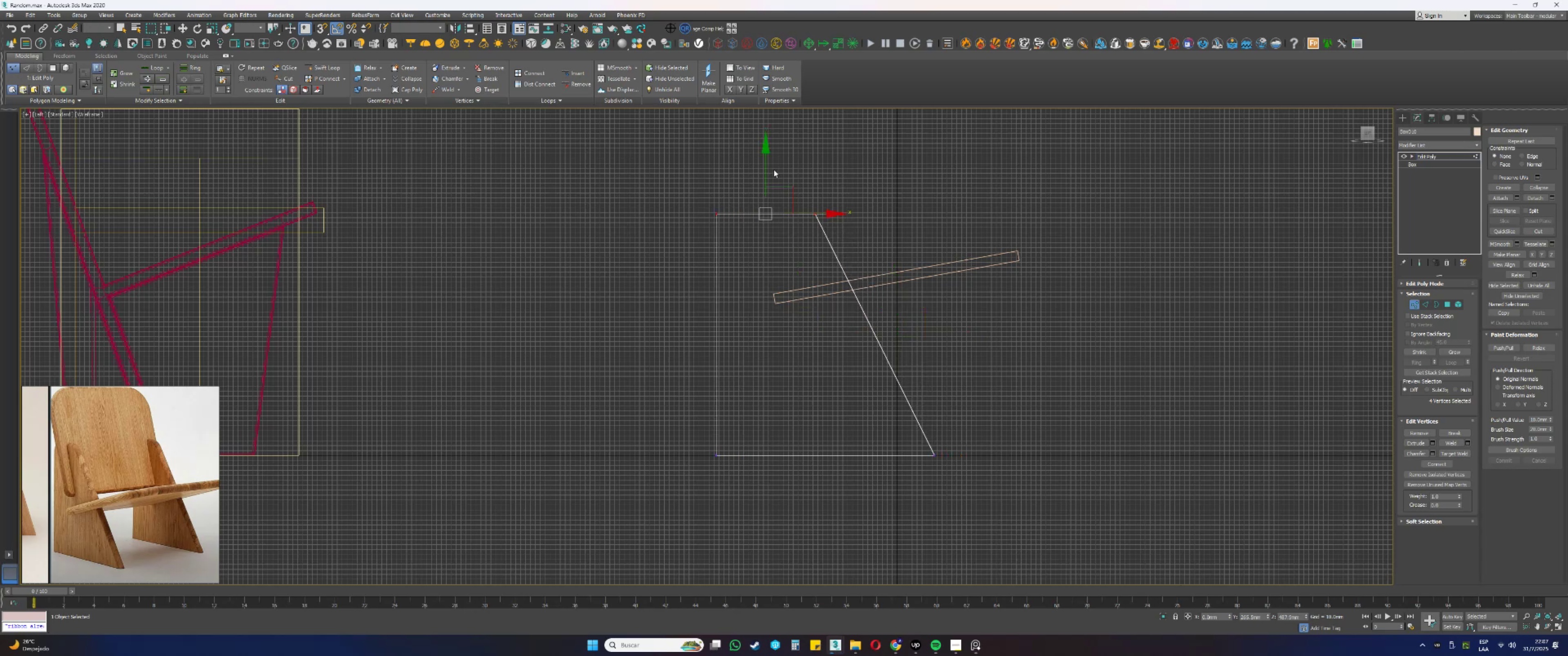 
left_click_drag(start_coordinate=[766, 168], to_coordinate=[763, 131])
 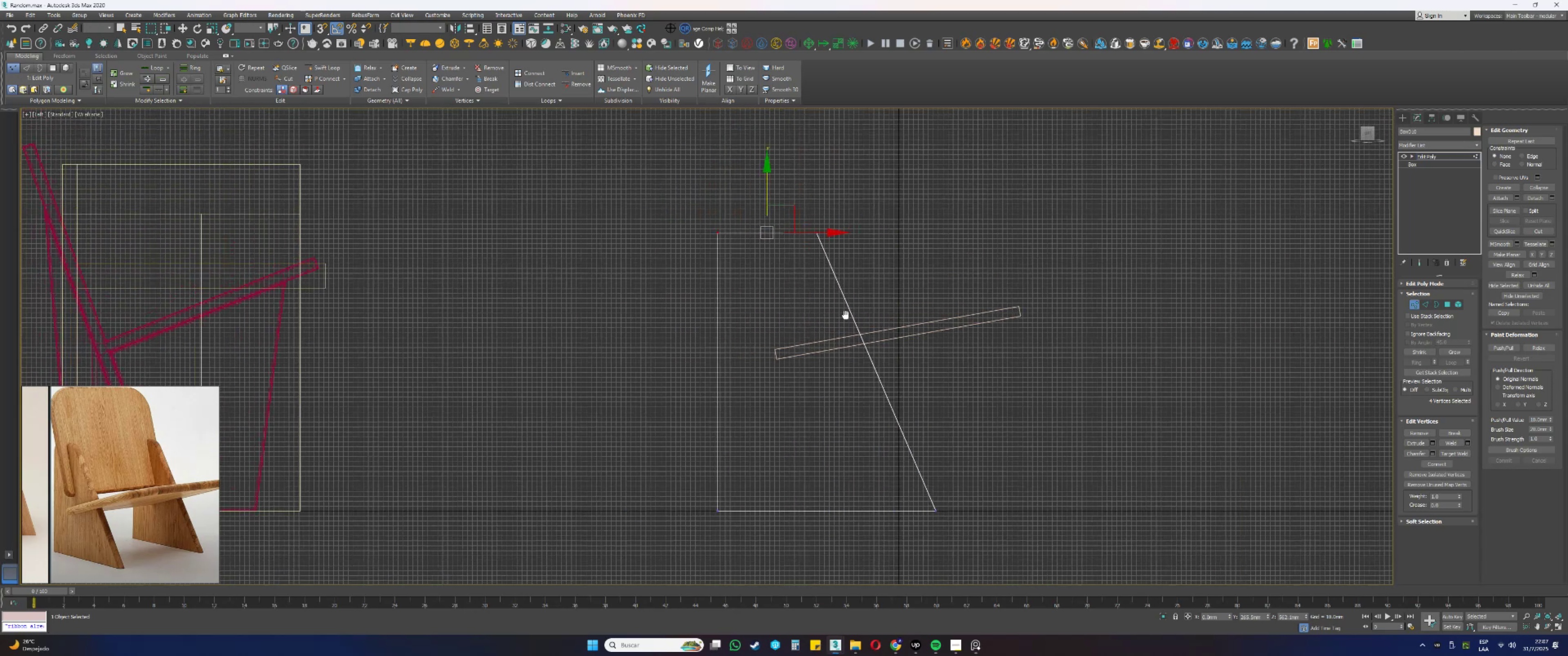 
left_click_drag(start_coordinate=[958, 555], to_coordinate=[673, 198])
 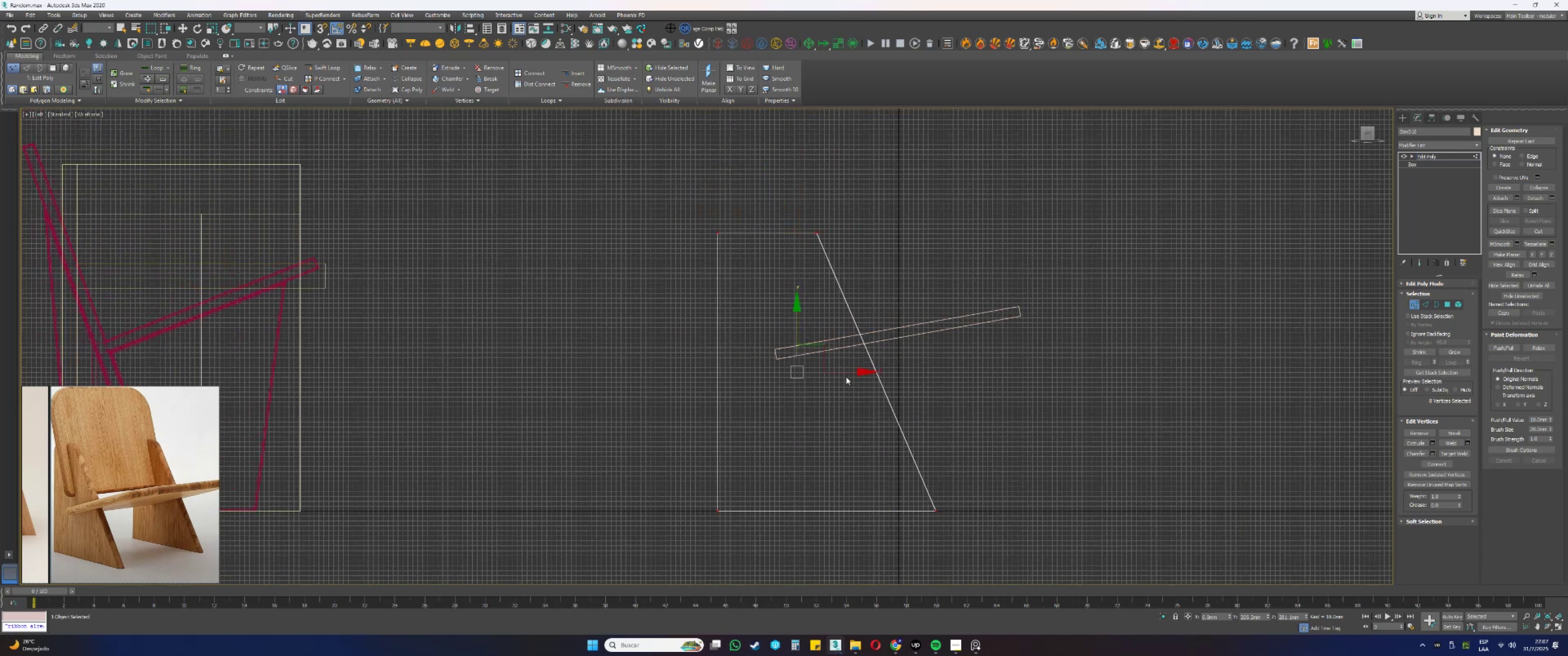 
left_click_drag(start_coordinate=[837, 372], to_coordinate=[828, 373])
 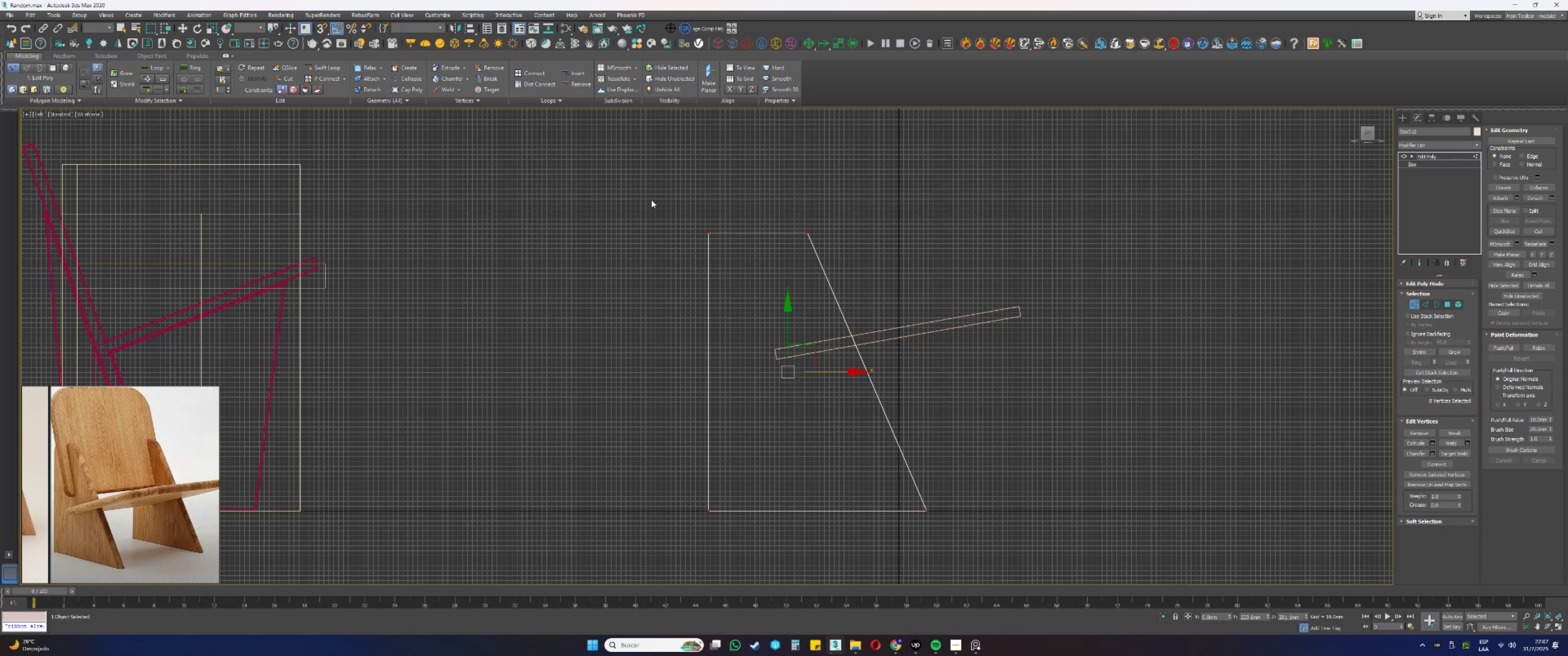 
left_click_drag(start_coordinate=[655, 200], to_coordinate=[895, 263])
 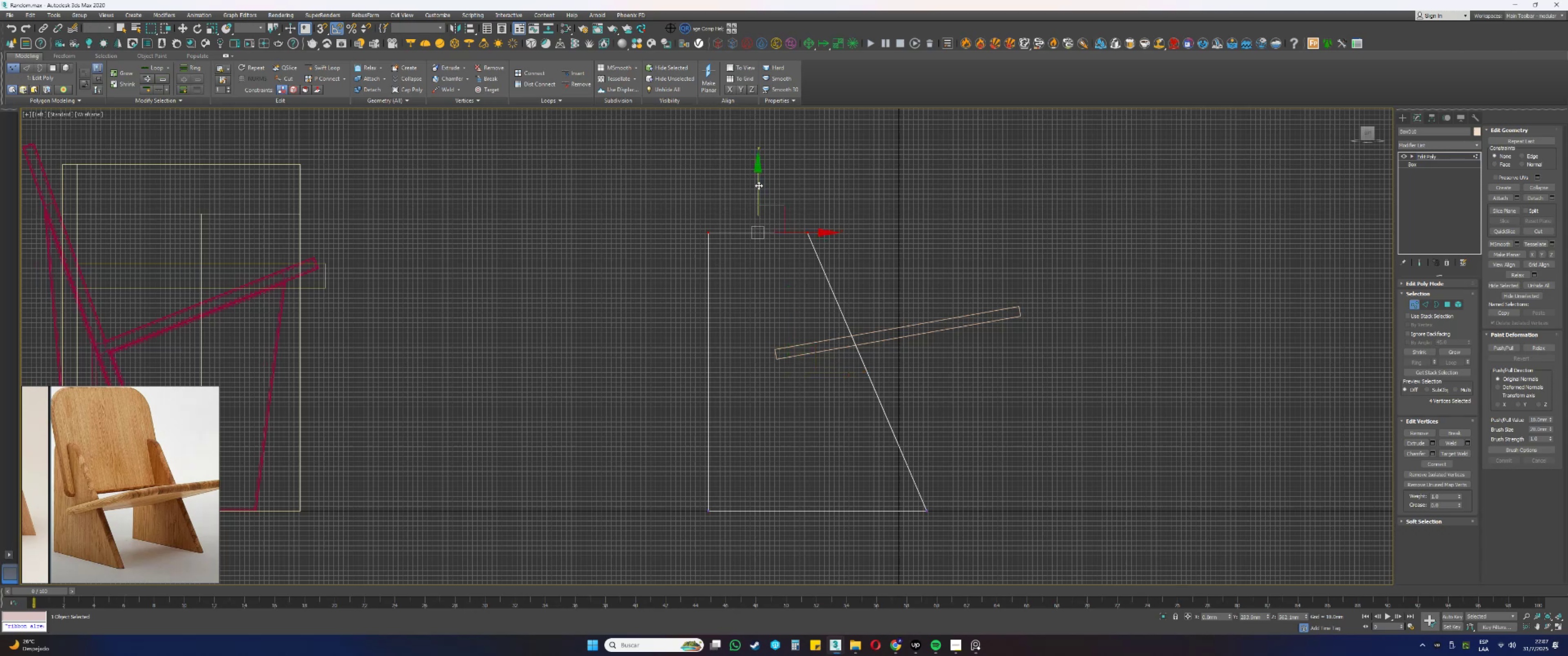 
left_click_drag(start_coordinate=[757, 185], to_coordinate=[757, 174])
 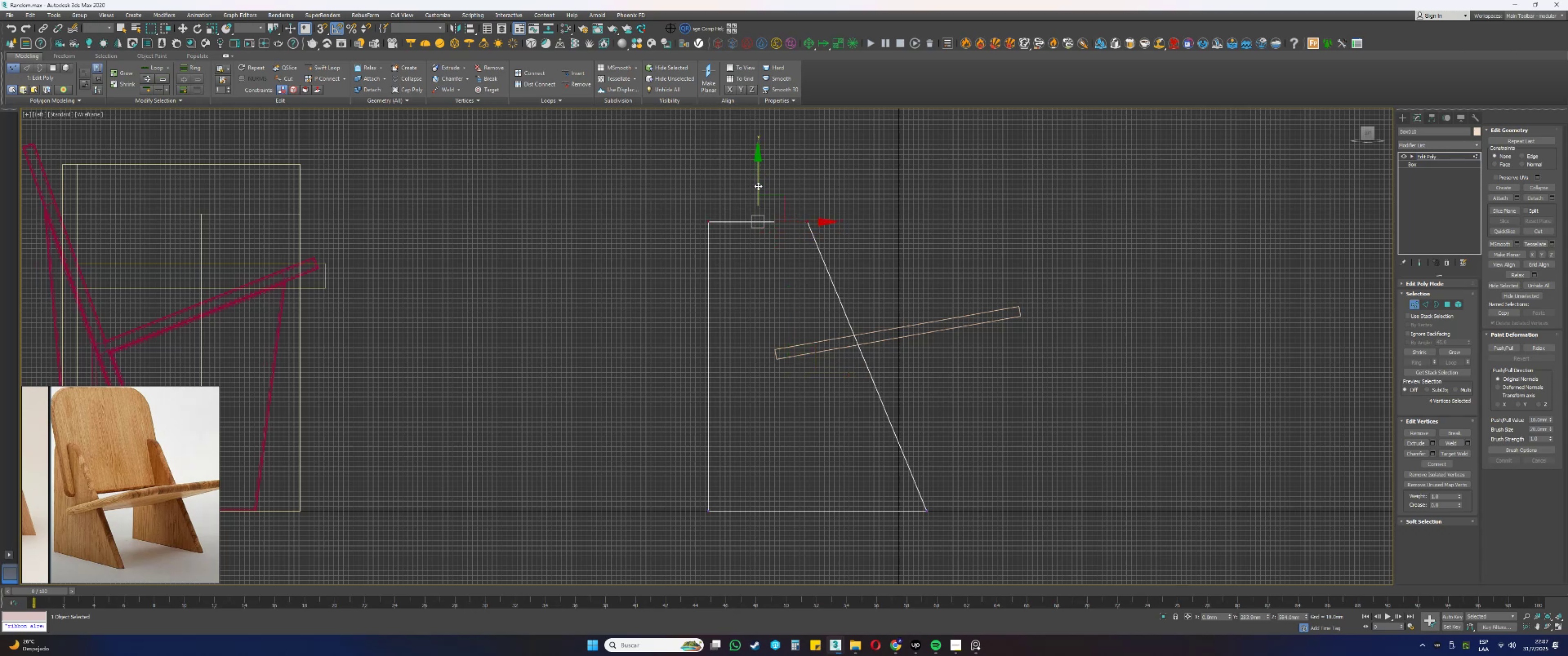 
left_click_drag(start_coordinate=[698, 147], to_coordinate=[1217, 634])
 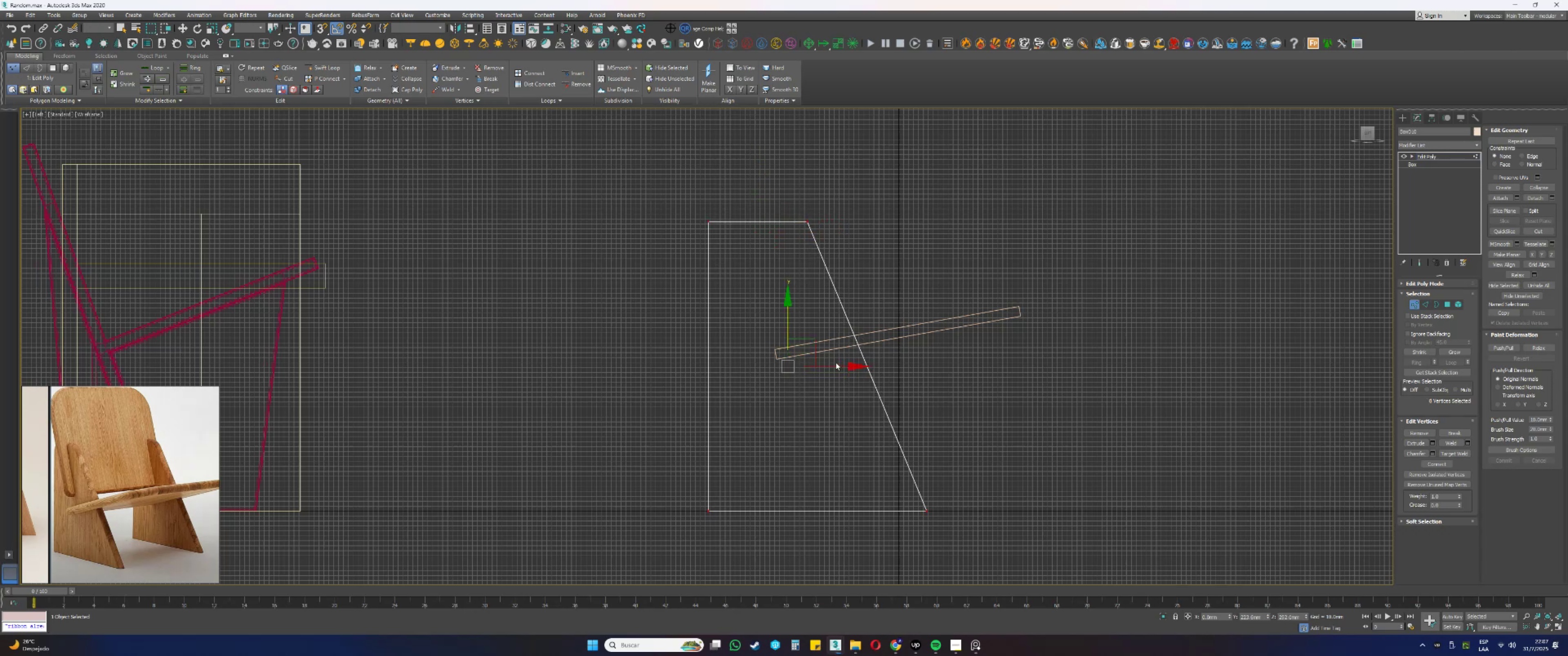 
left_click_drag(start_coordinate=[833, 365], to_coordinate=[828, 366])
 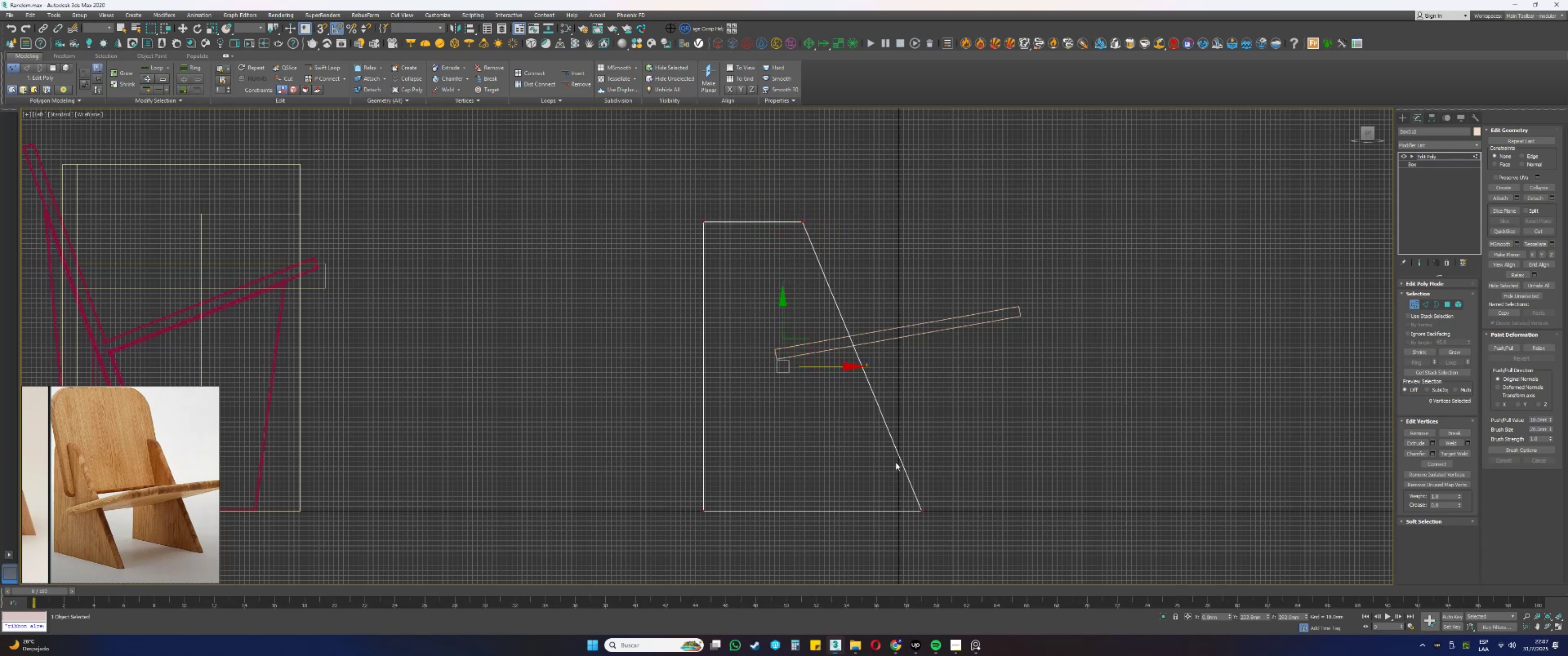 
left_click_drag(start_coordinate=[955, 549], to_coordinate=[907, 485])
 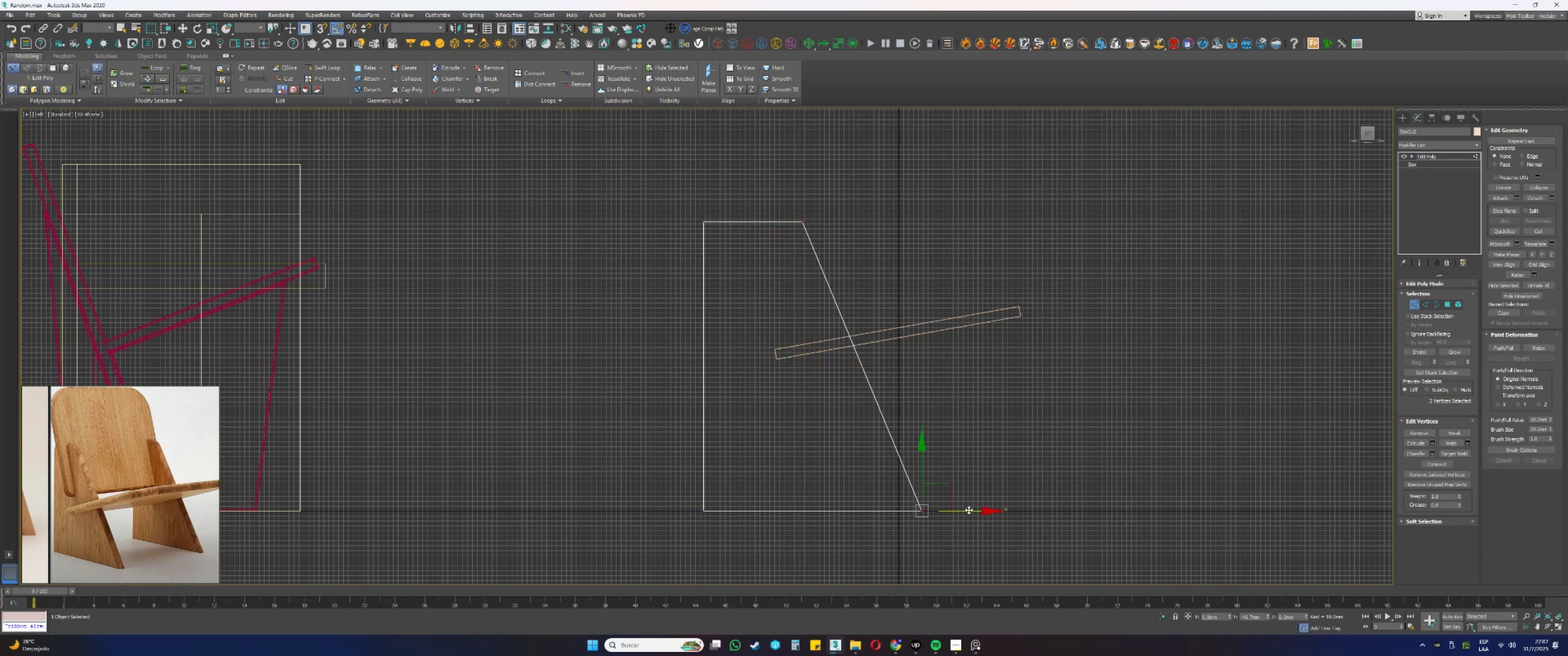 
left_click_drag(start_coordinate=[966, 512], to_coordinate=[1018, 507])
 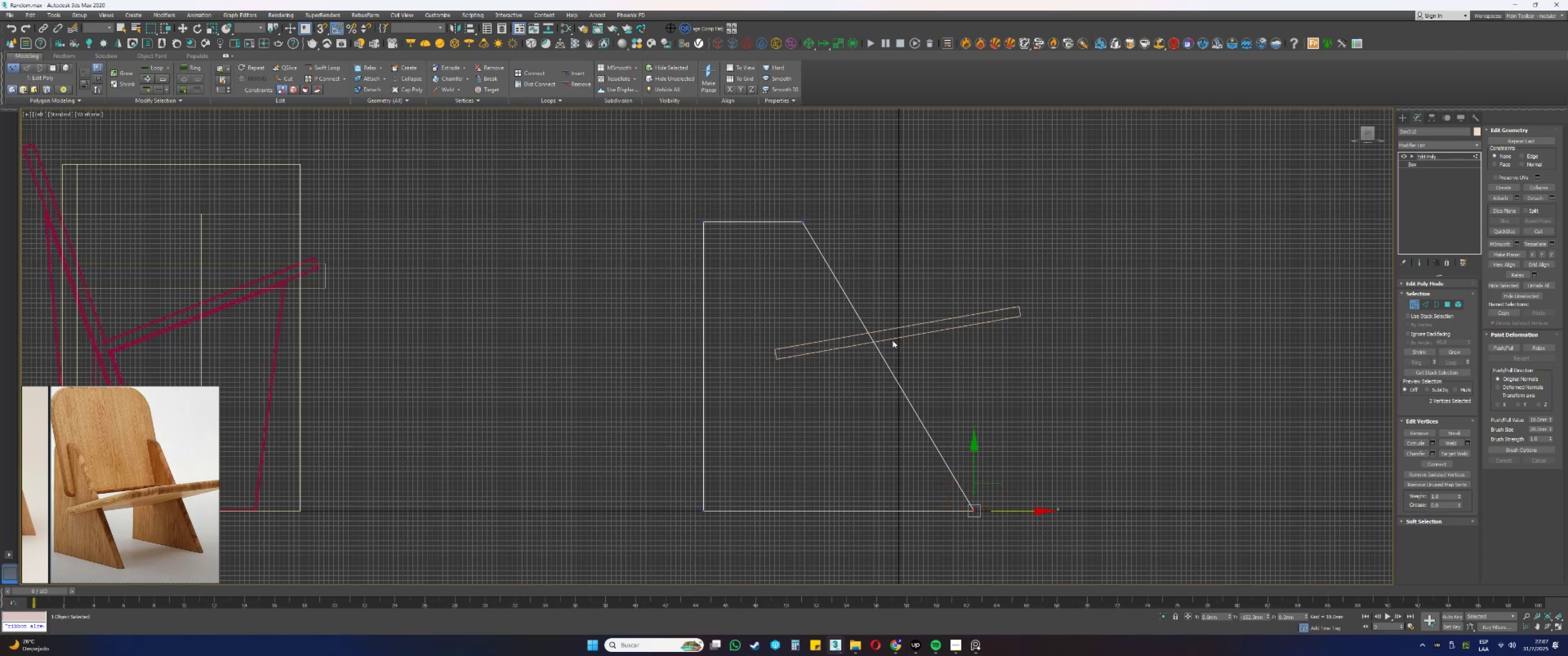 
wait(7.27)
 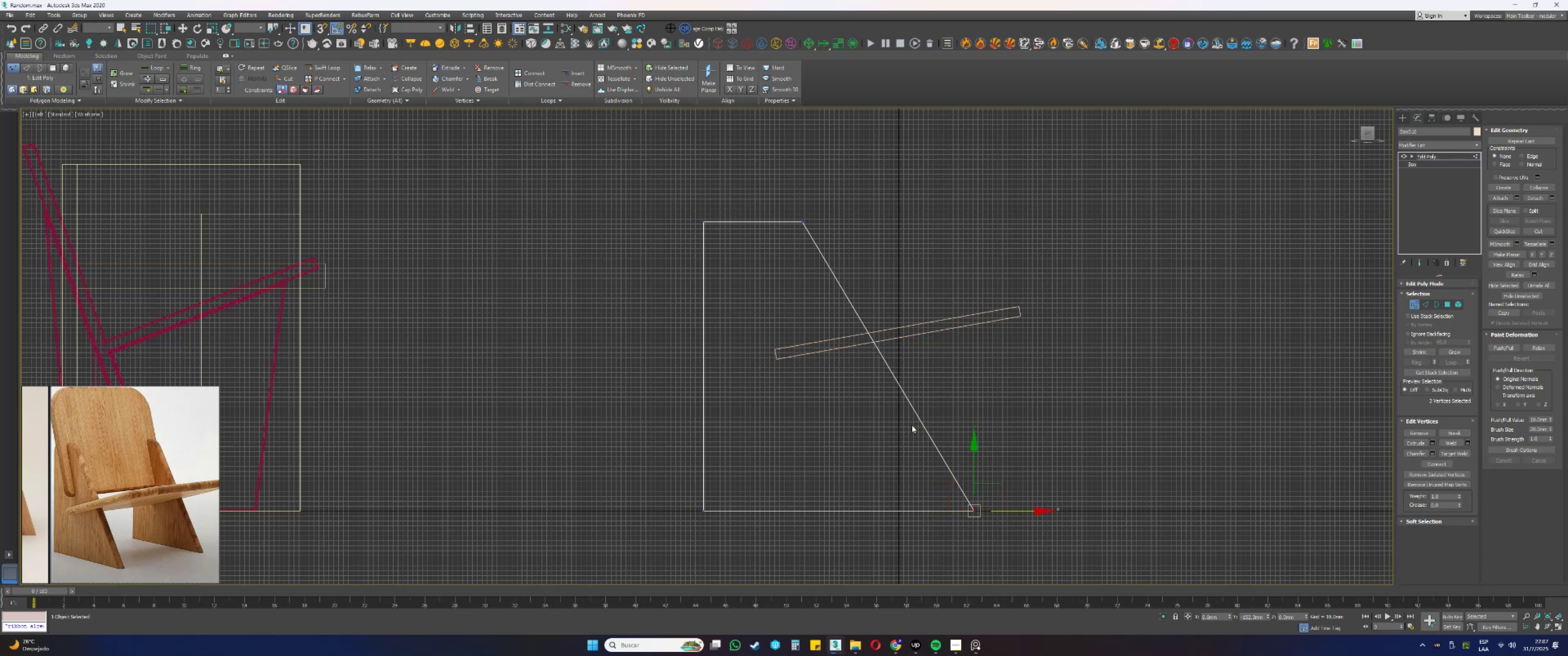 
key(2)
 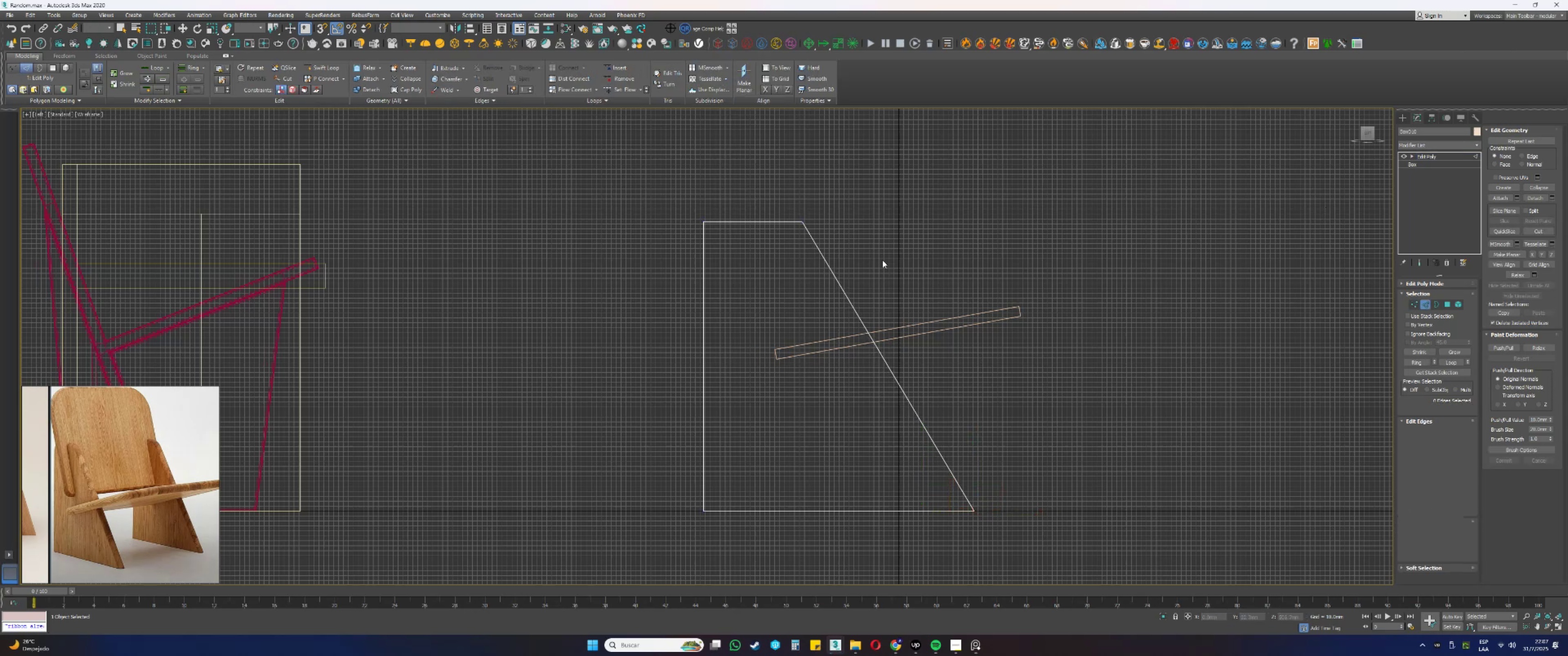 
left_click_drag(start_coordinate=[883, 261], to_coordinate=[549, 140])
 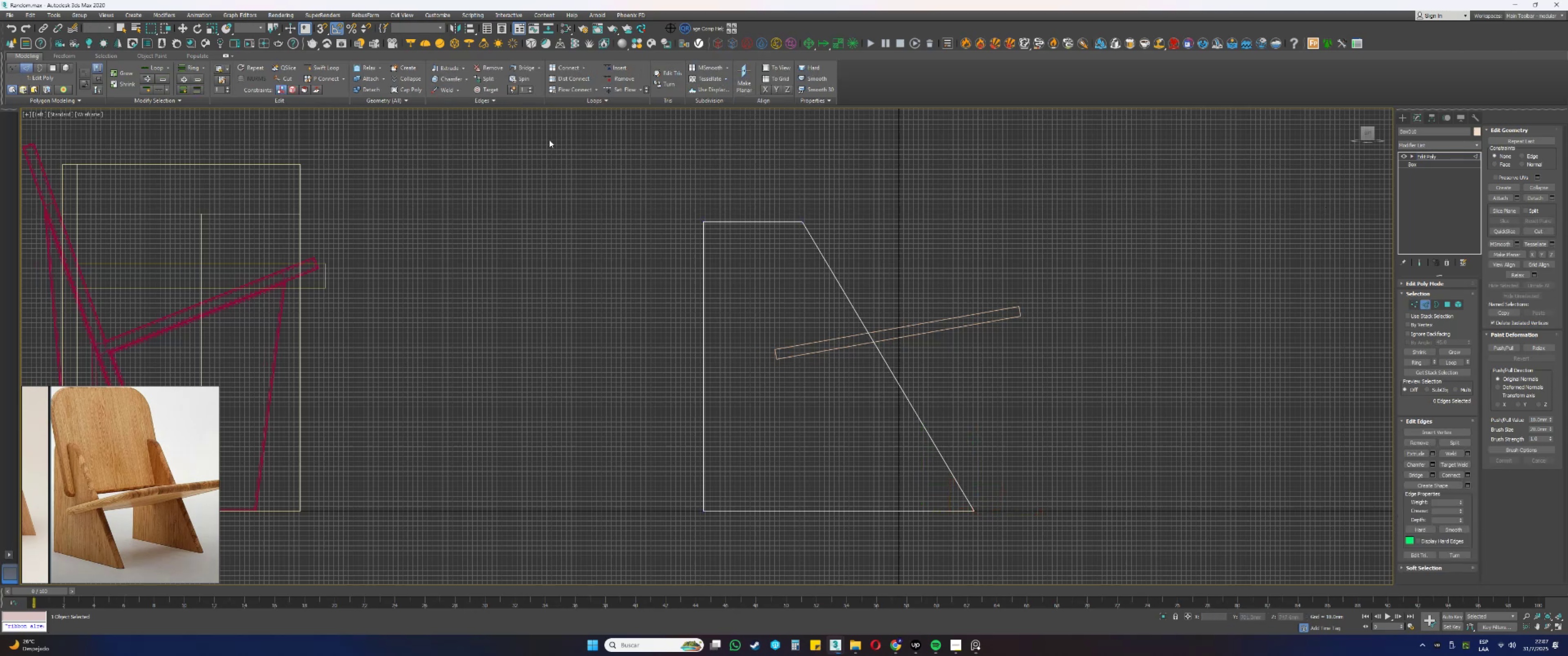 
hold_key(key=AltLeft, duration=1.43)
left_click_drag(start_coordinate=[576, 304], to_coordinate=[1026, 388])
 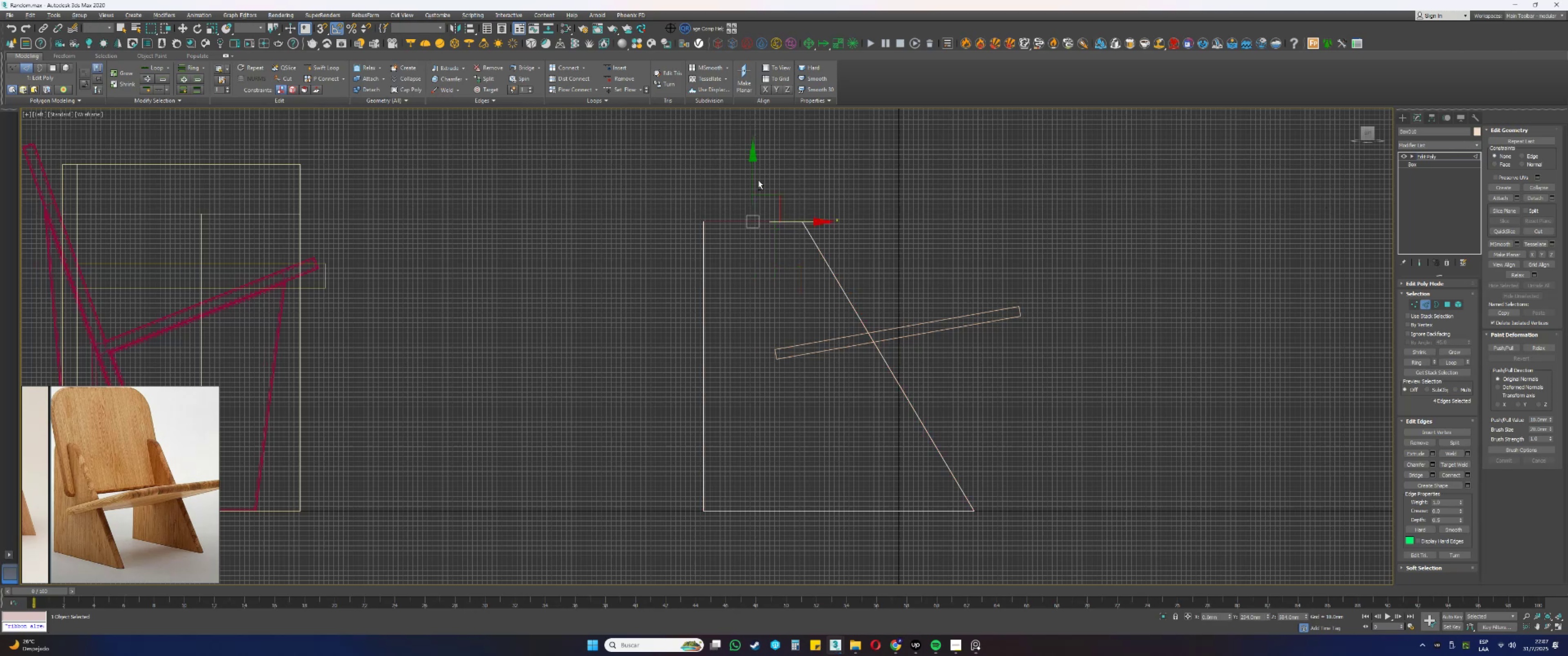 
left_click_drag(start_coordinate=[728, 168], to_coordinate=[740, 284])
 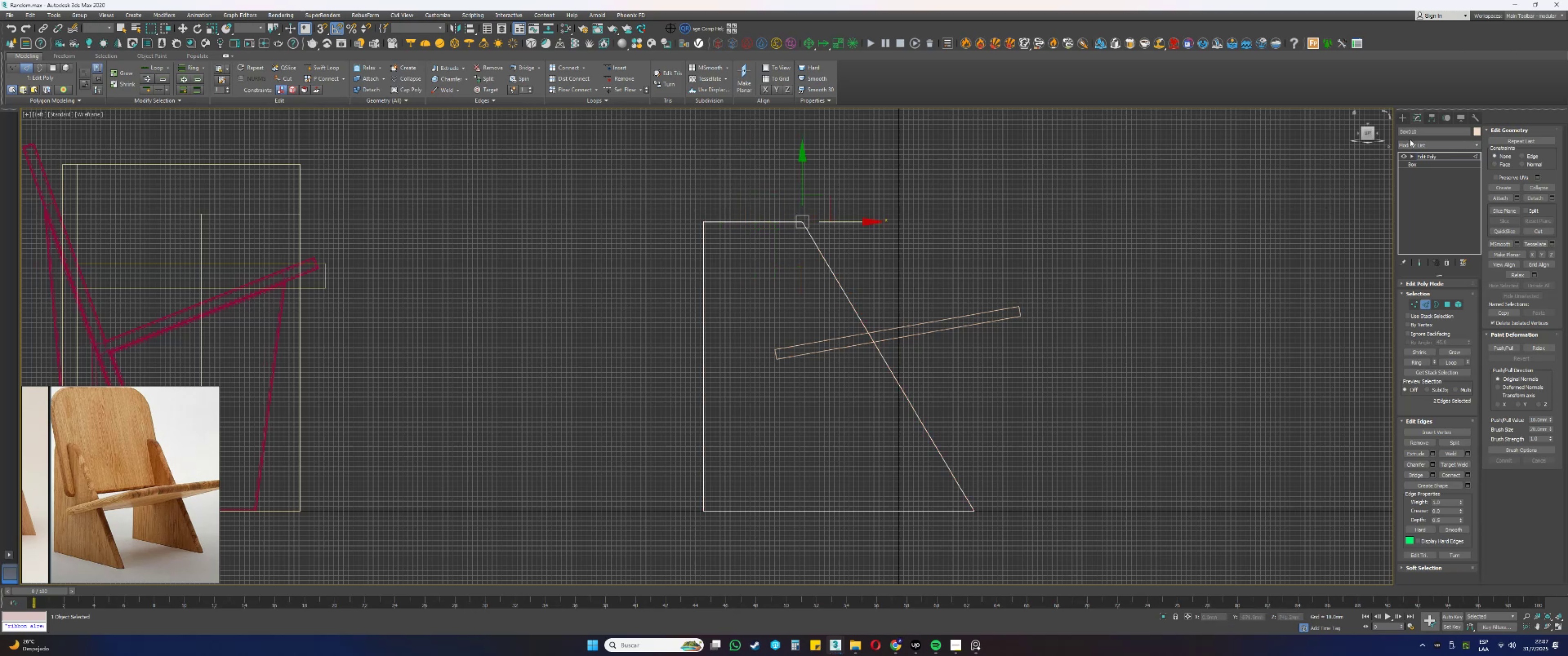 
left_click([1425, 145])
 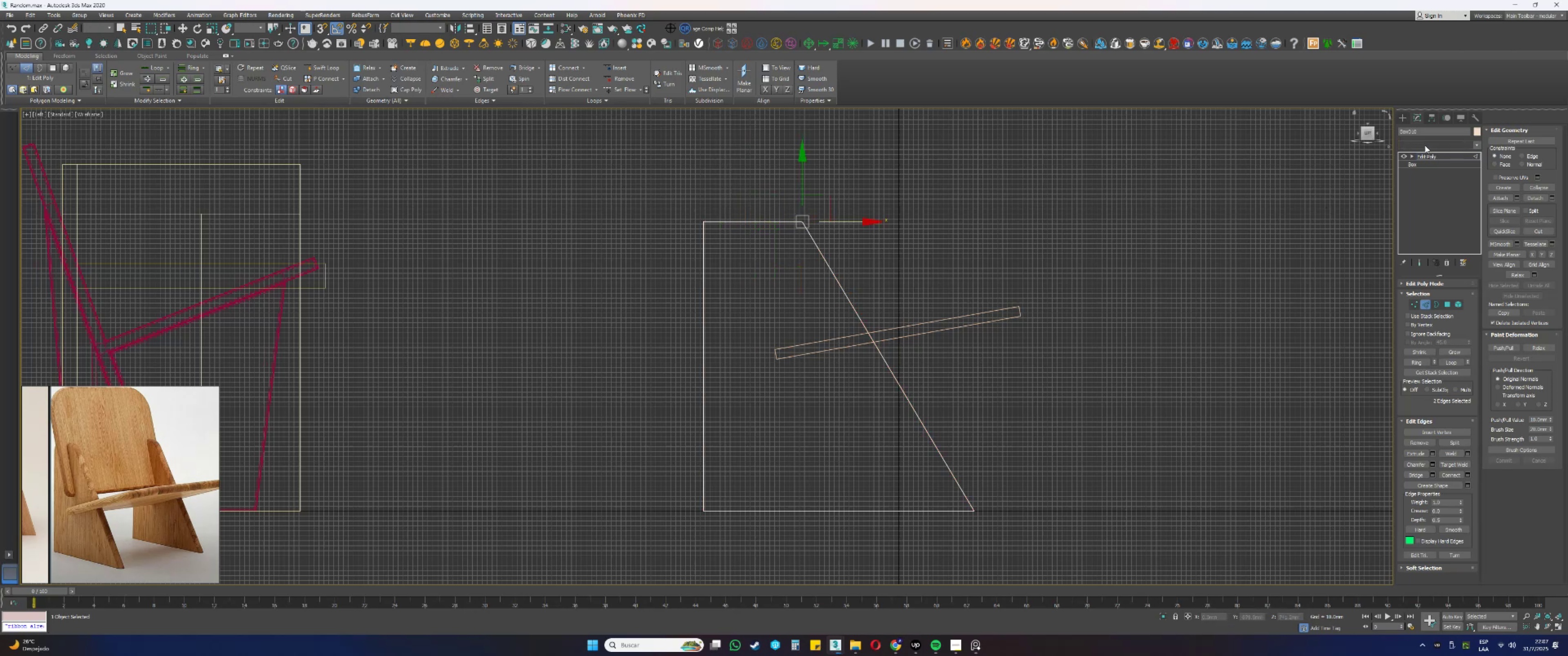 
type(qqq)
 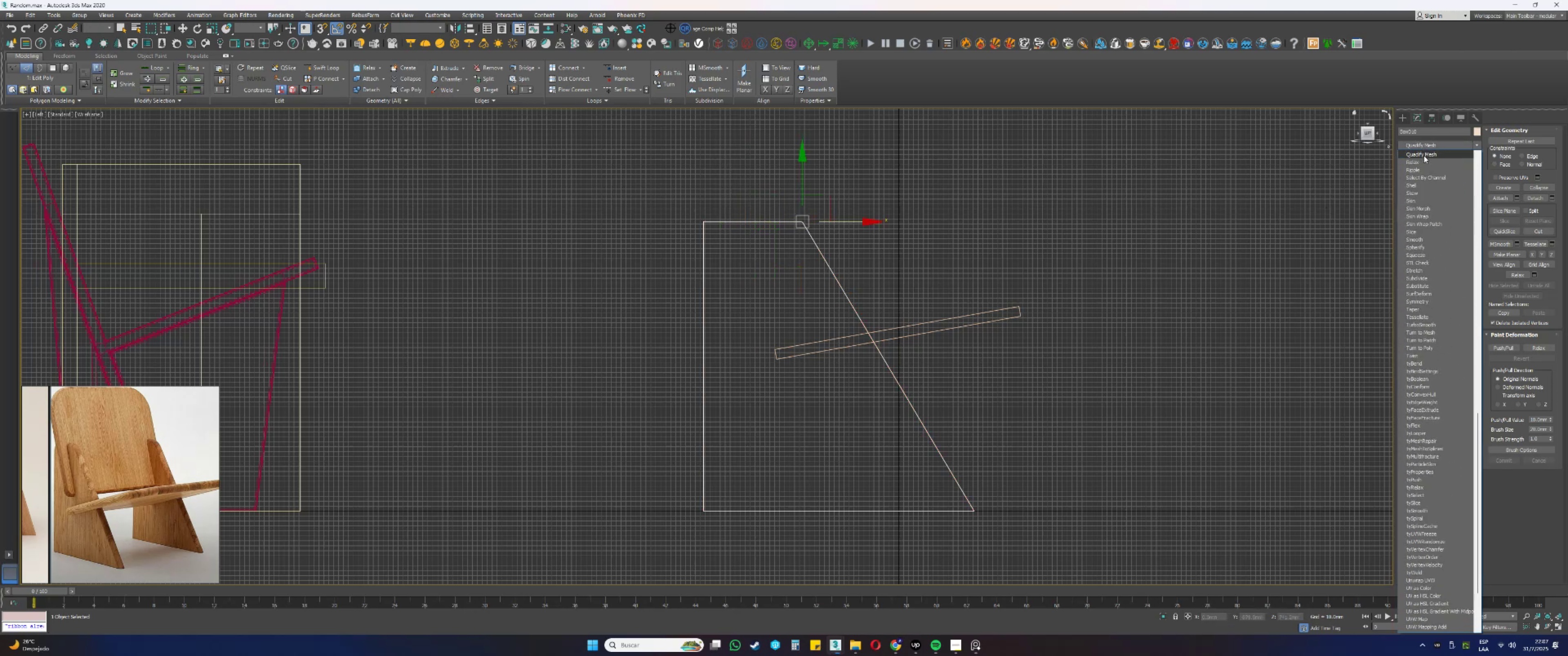 
left_click([1424, 156])
 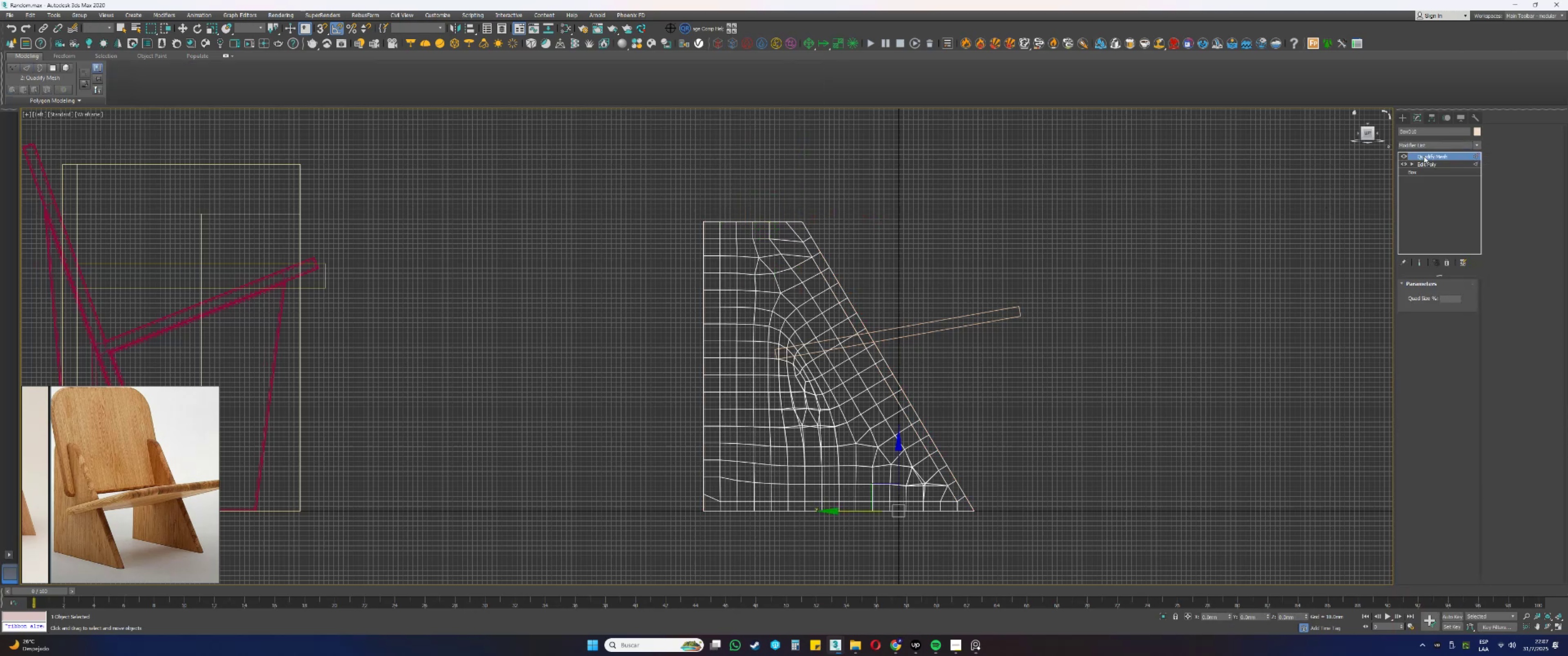 
key(Control+ControlLeft)
 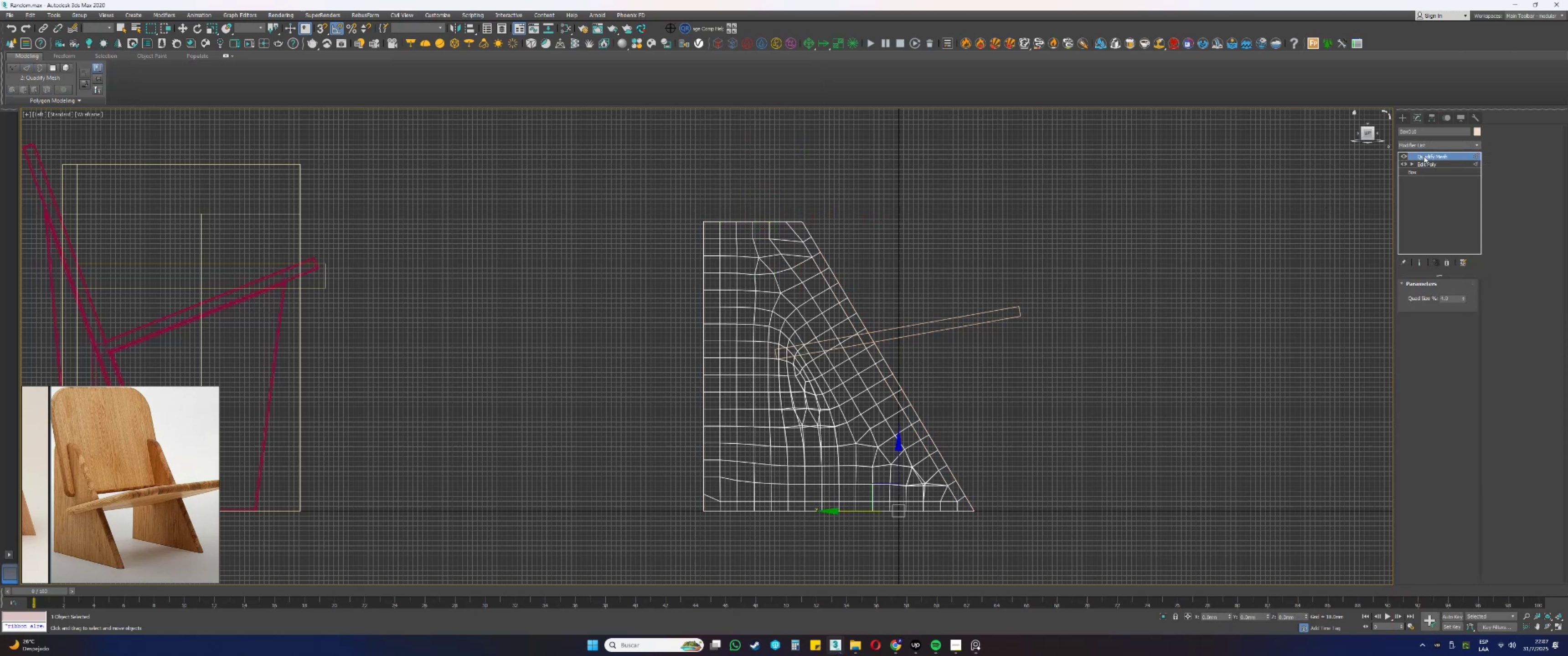 
key(Control+Z)
 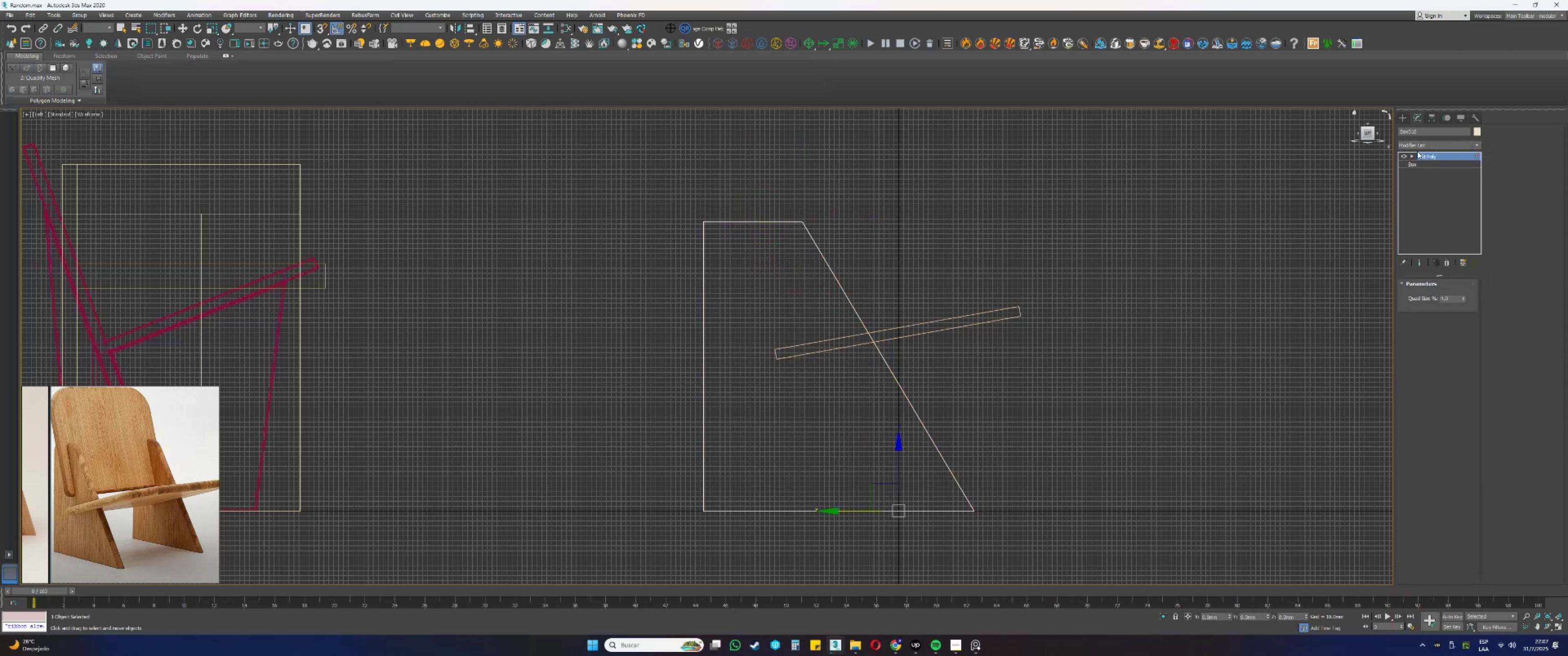 
left_click([1415, 148])
 